 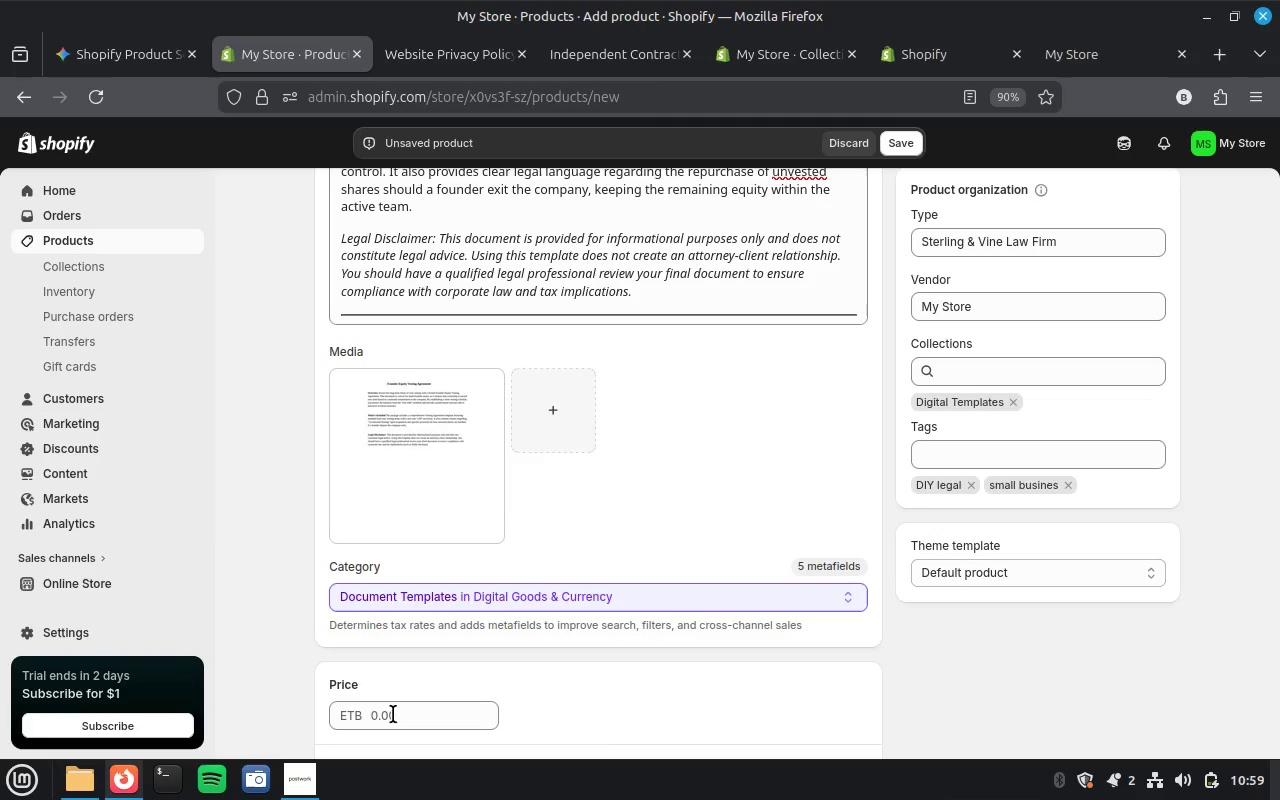 
type(199.0)
 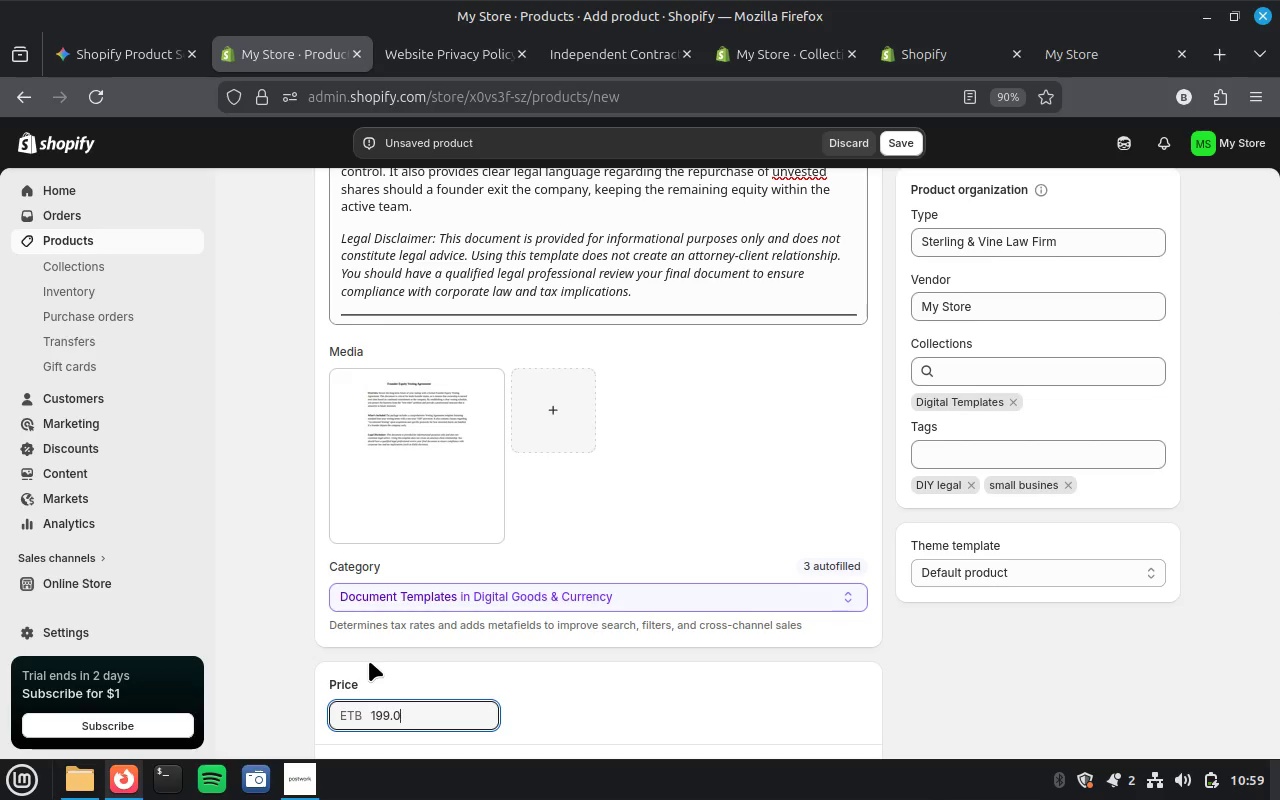 
wait(10.37)
 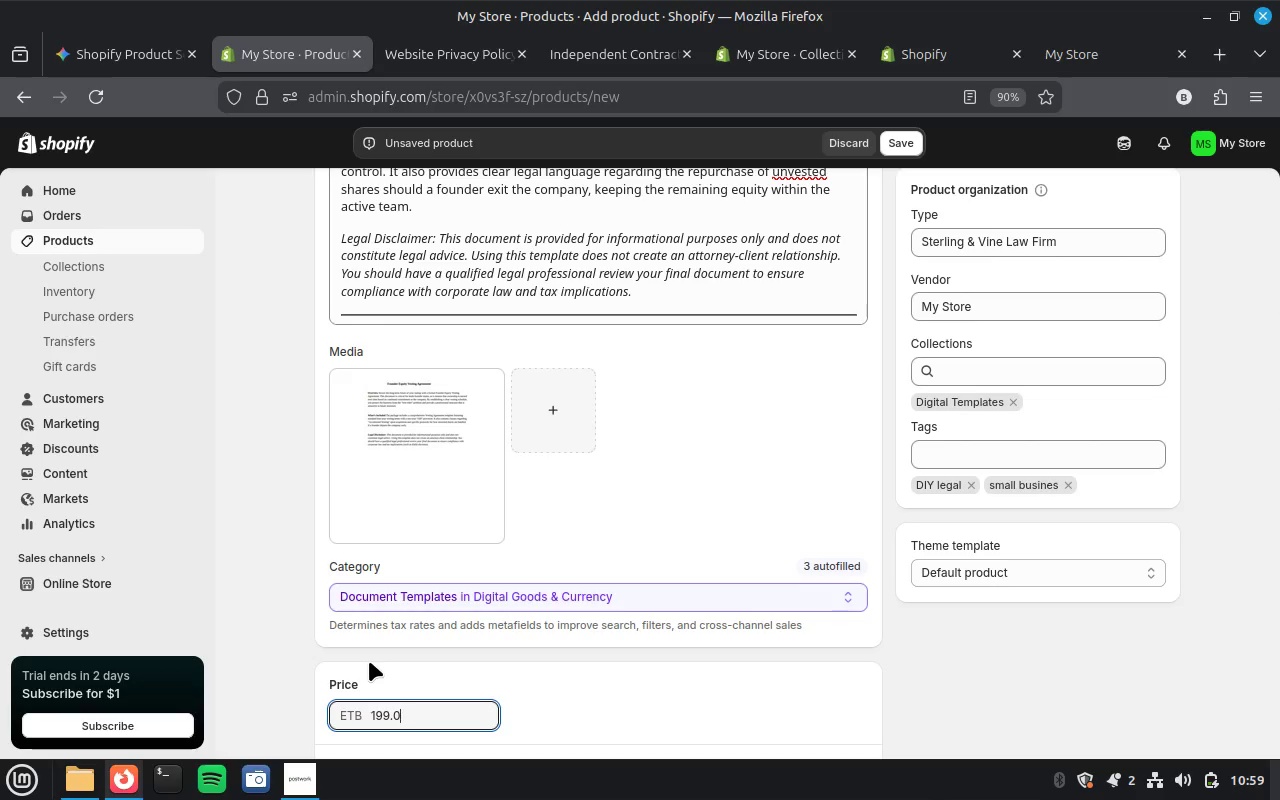 
scroll: coordinate [848, 638], scroll_direction: down, amount: 6.0
 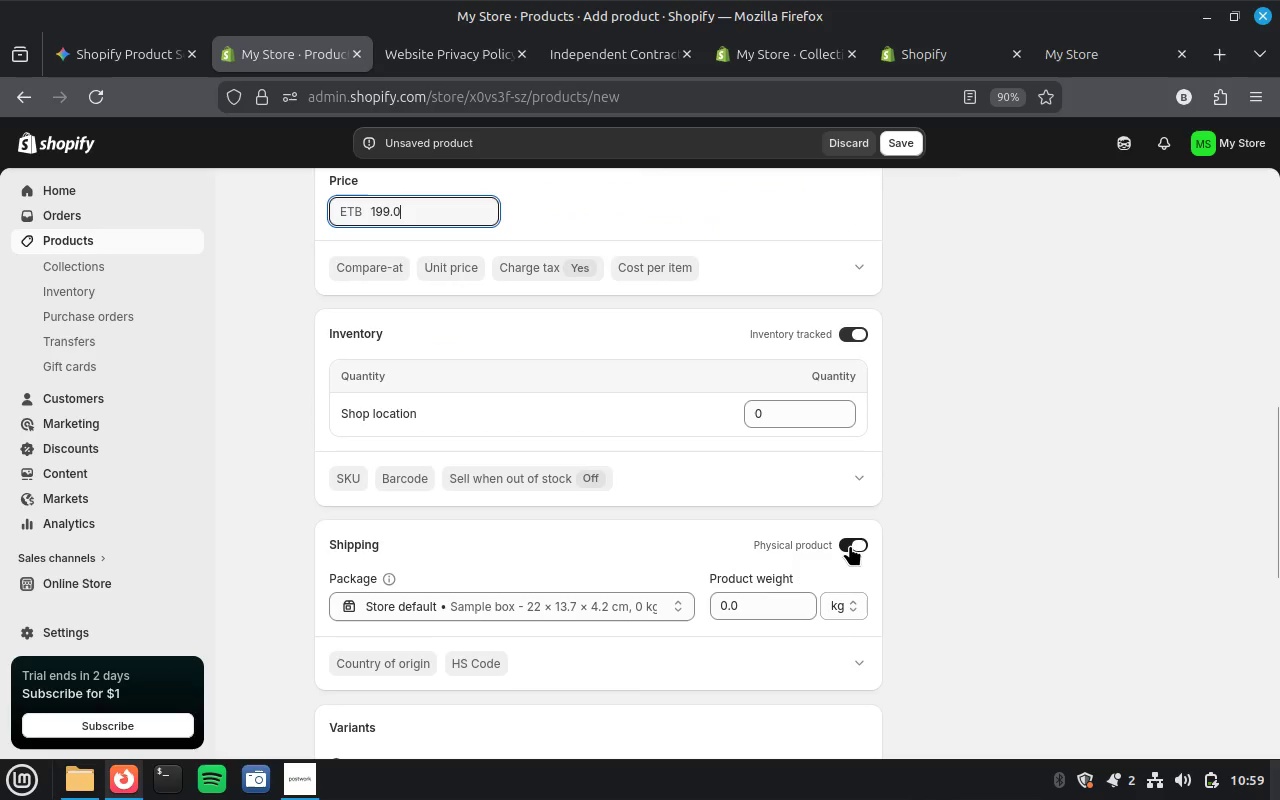 
left_click([850, 545])
 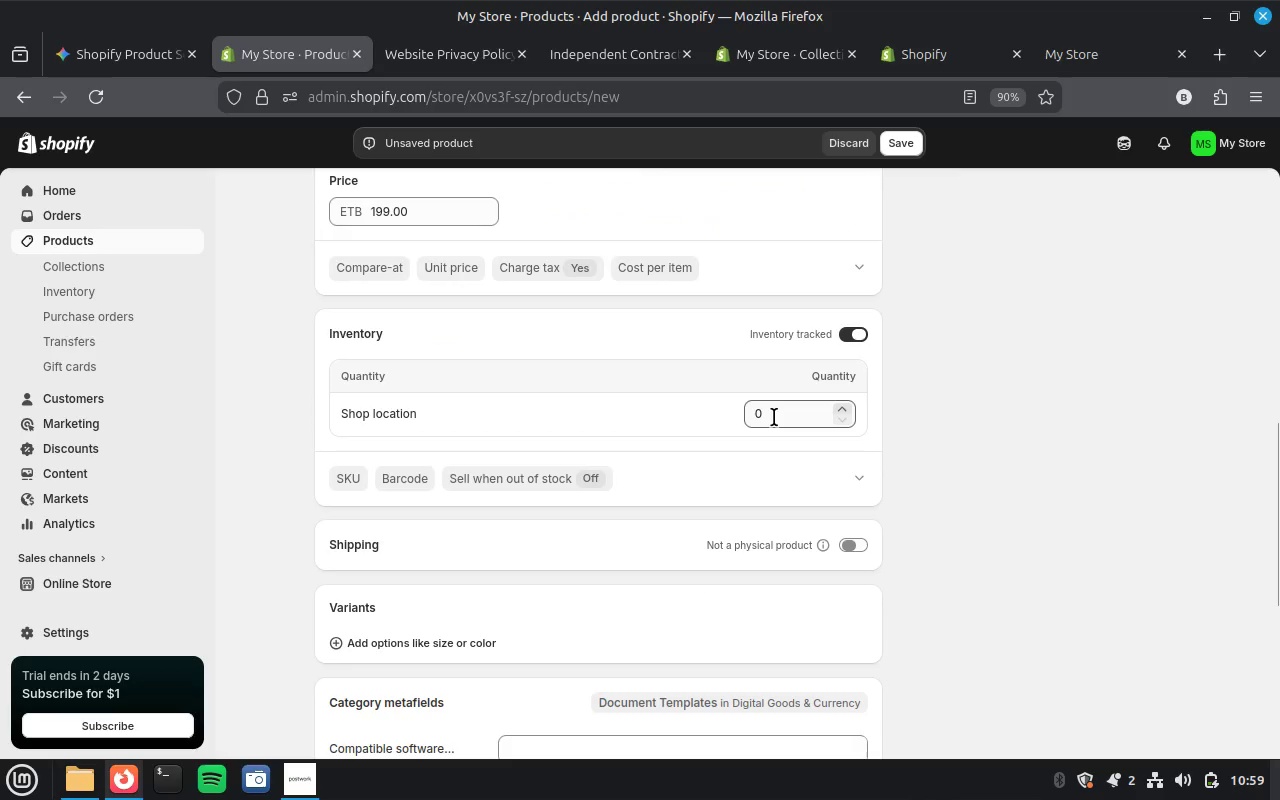 
type(10)
 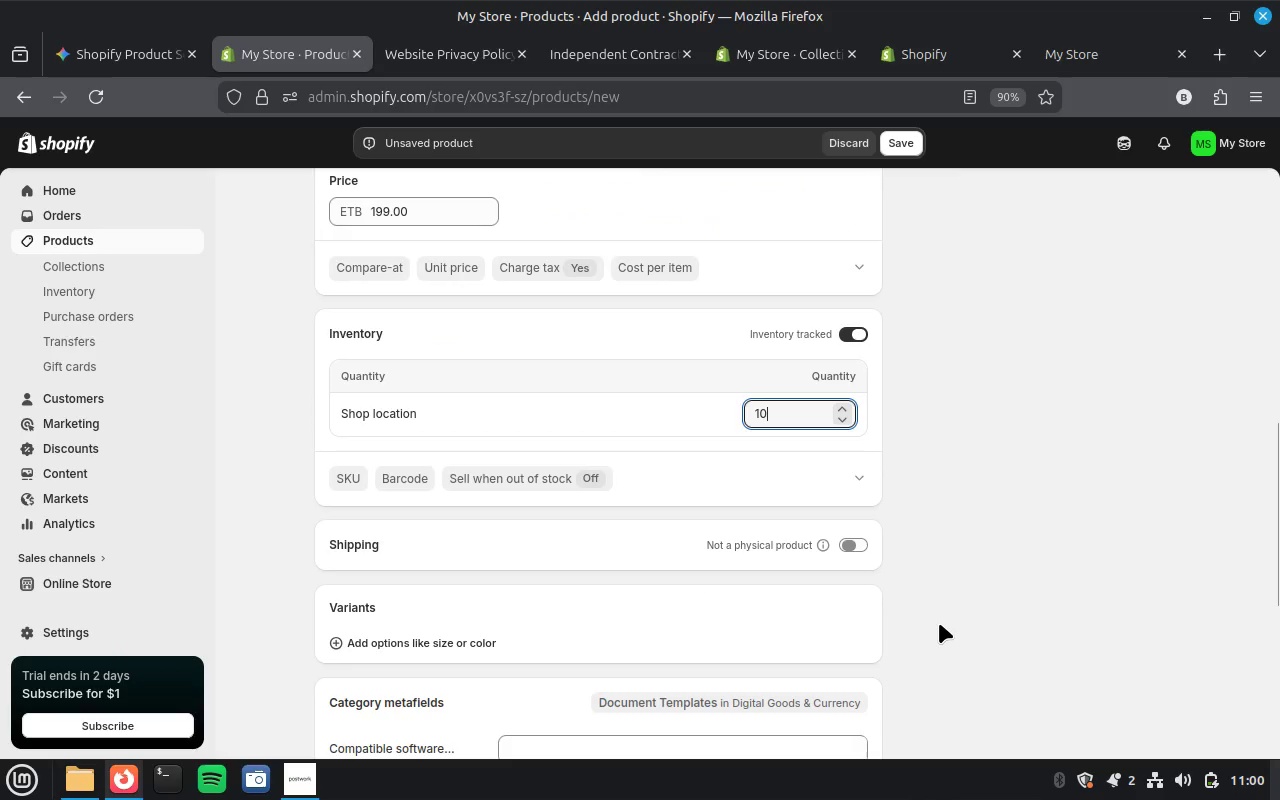 
key(0)
 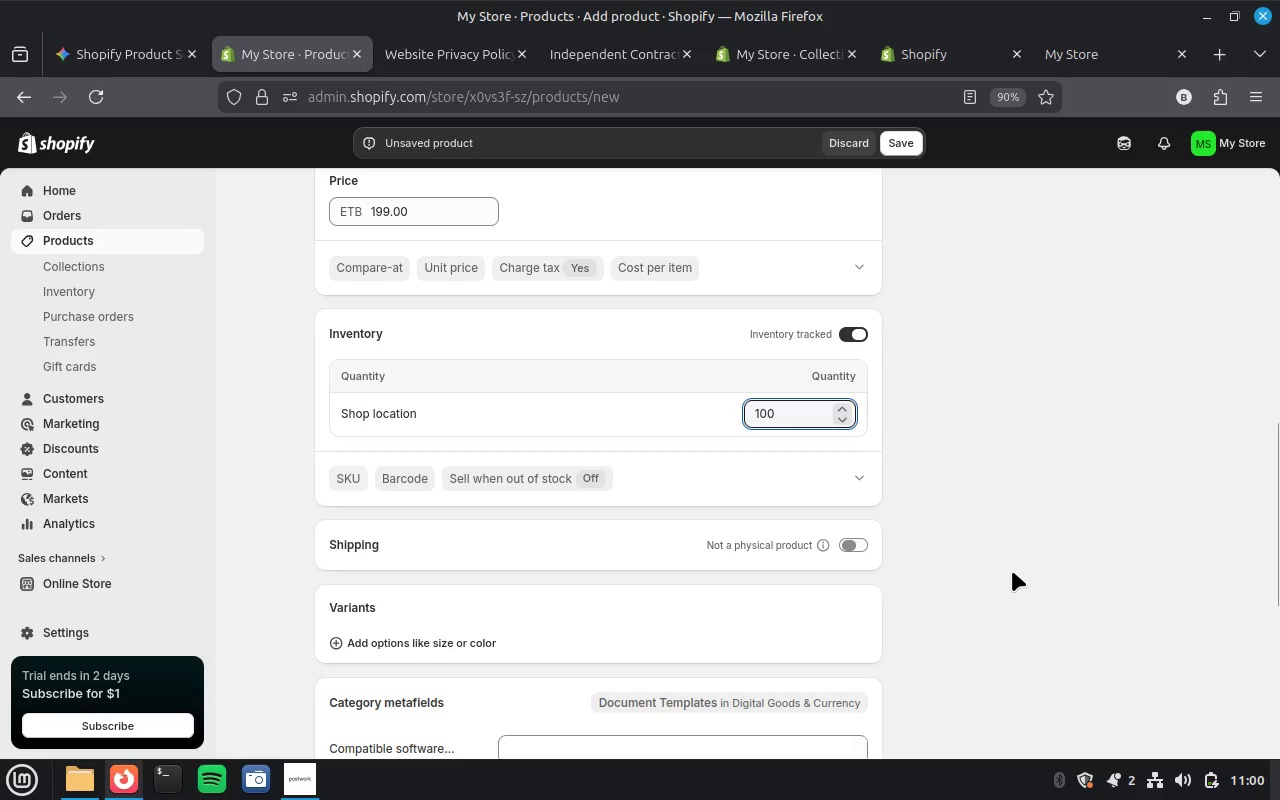 
left_click([981, 570])
 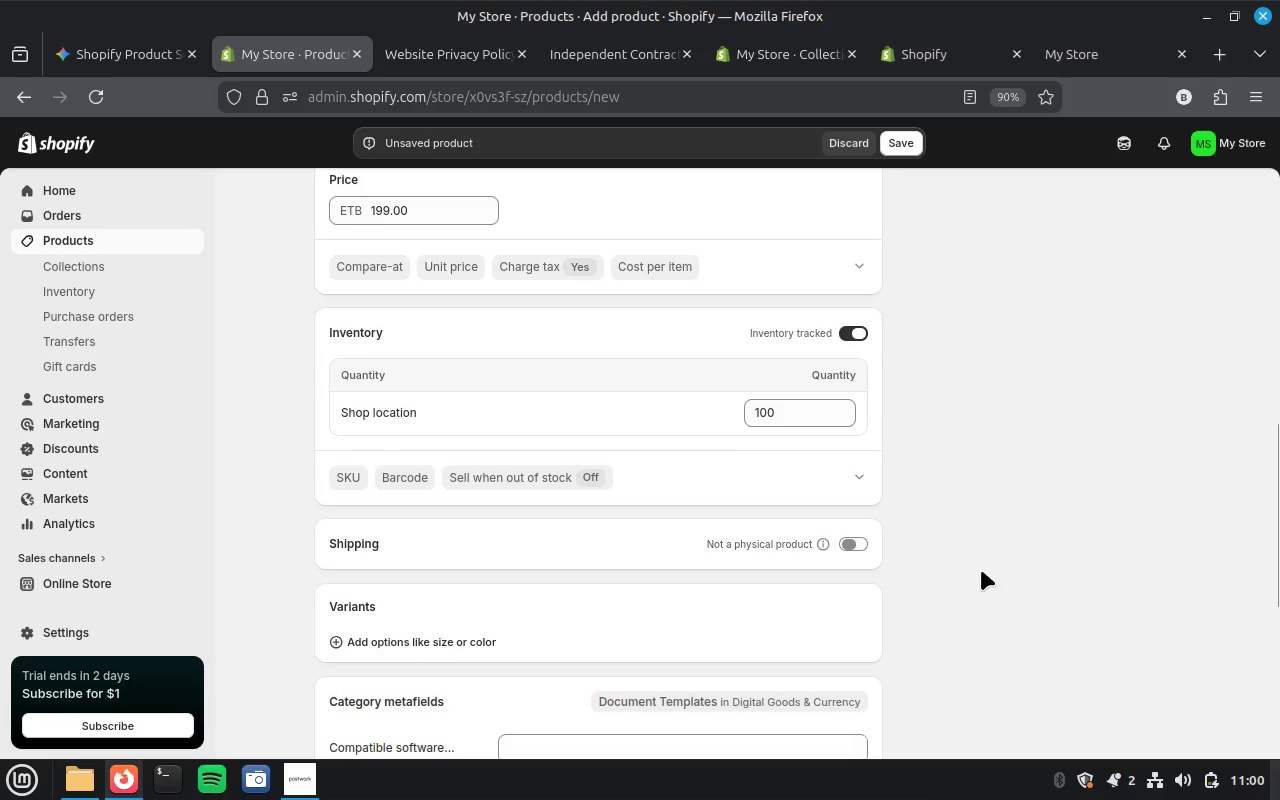 
scroll: coordinate [832, 548], scroll_direction: down, amount: 10.0
 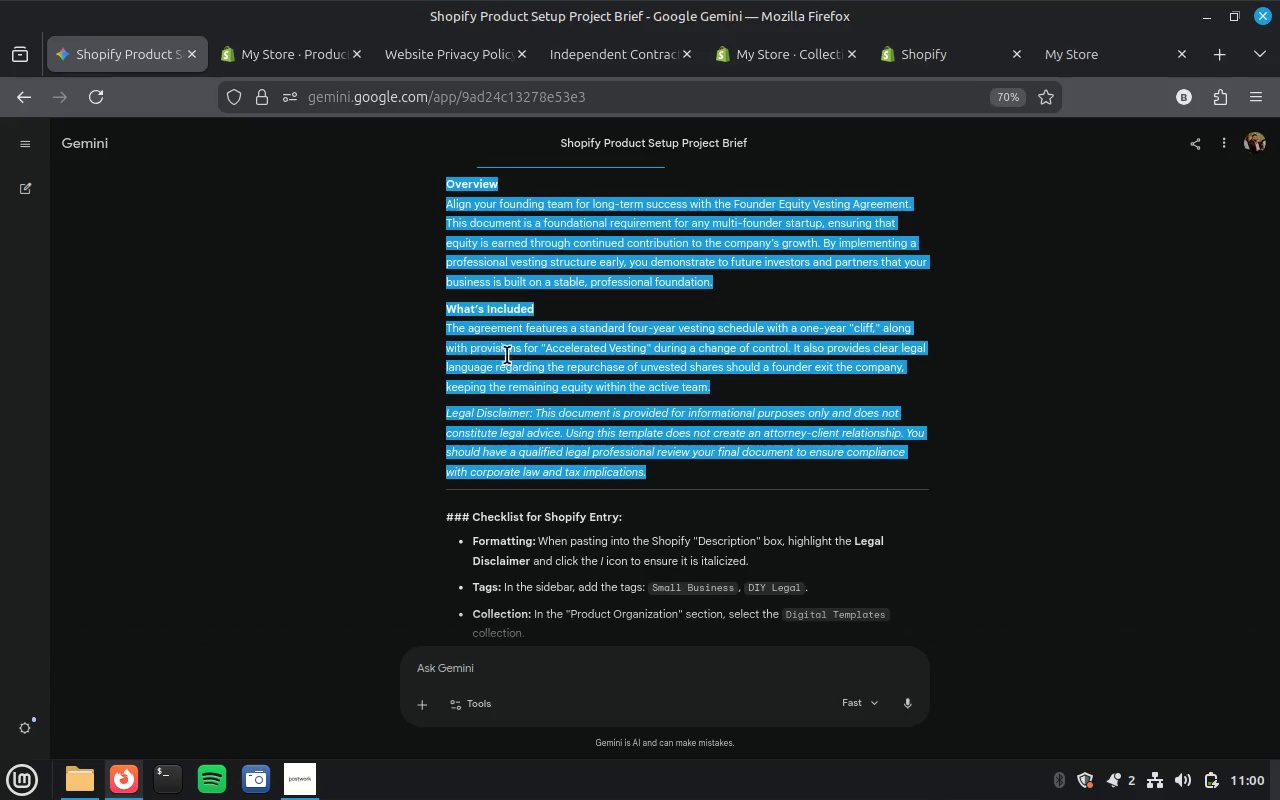 
scroll: coordinate [691, 375], scroll_direction: down, amount: 8.0
 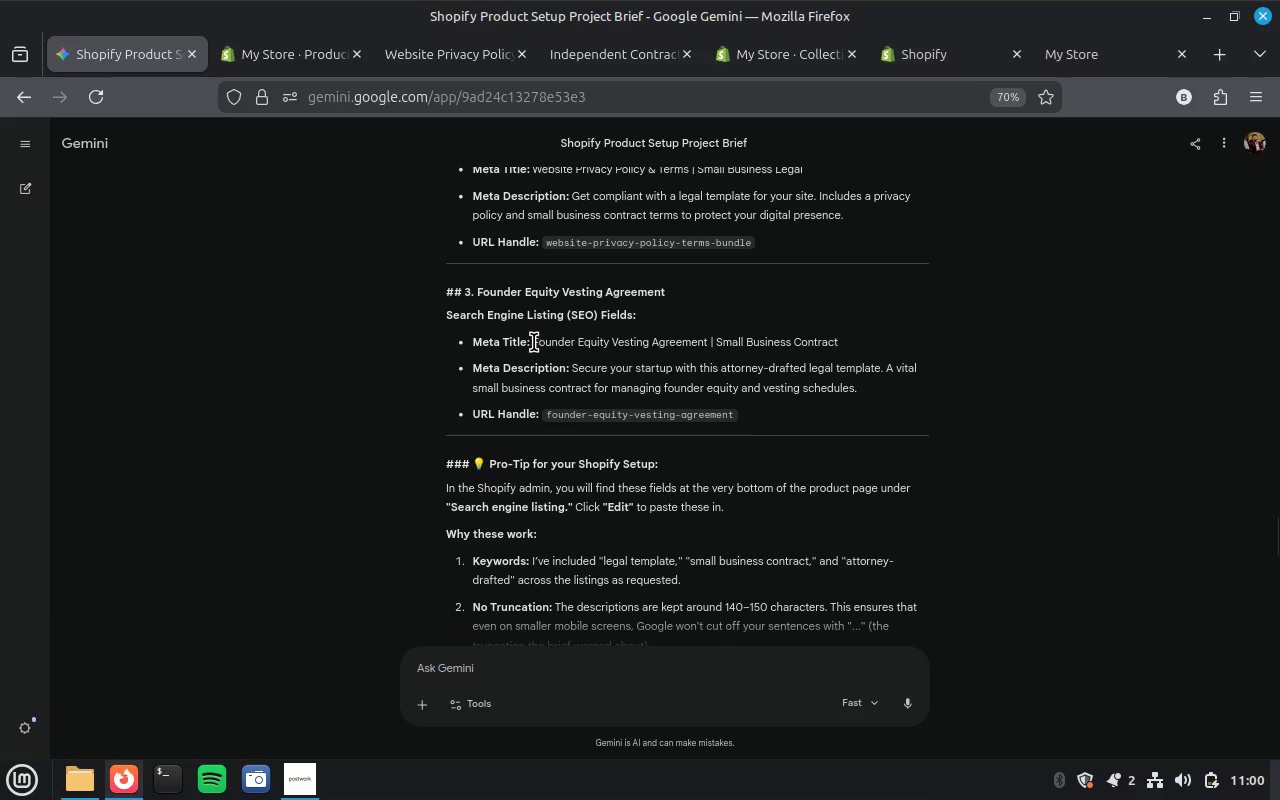 
left_click_drag(start_coordinate=[531, 342], to_coordinate=[852, 342])
 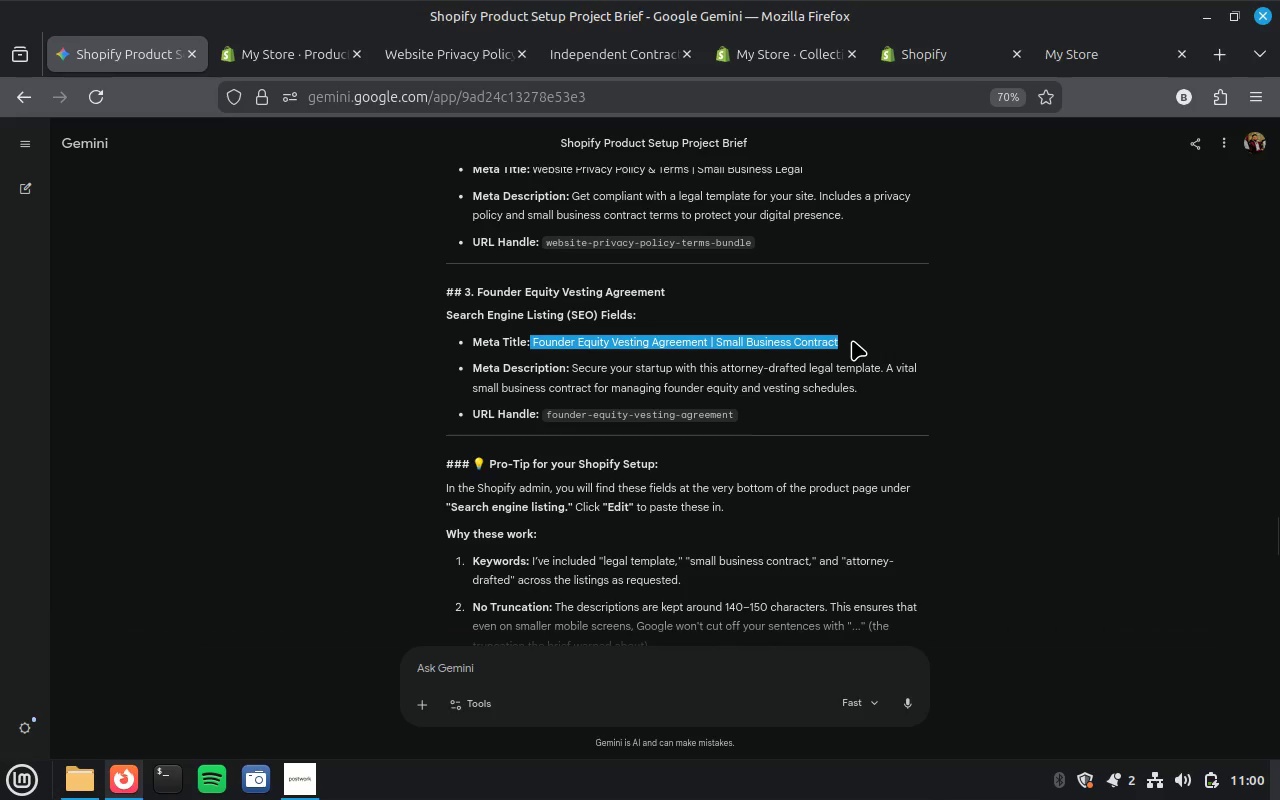 
key(Control+C)
 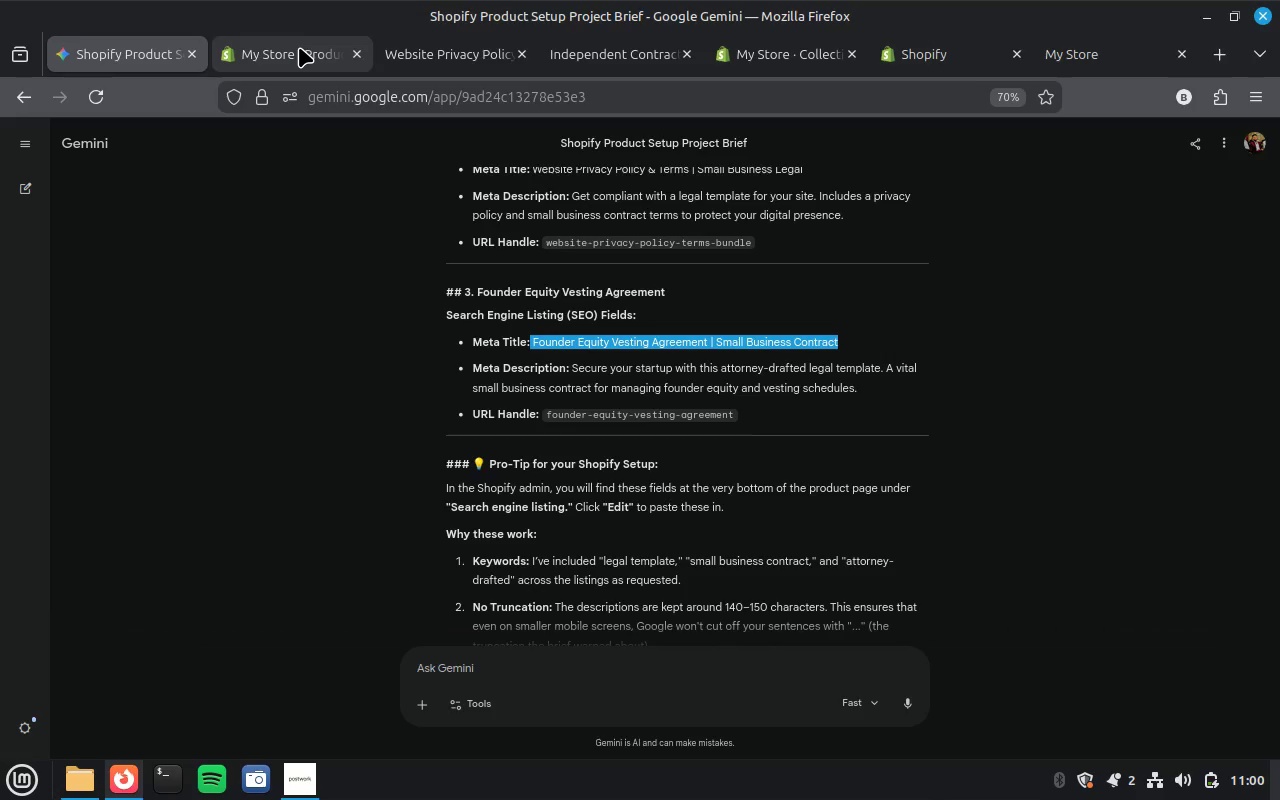 
left_click([299, 47])
 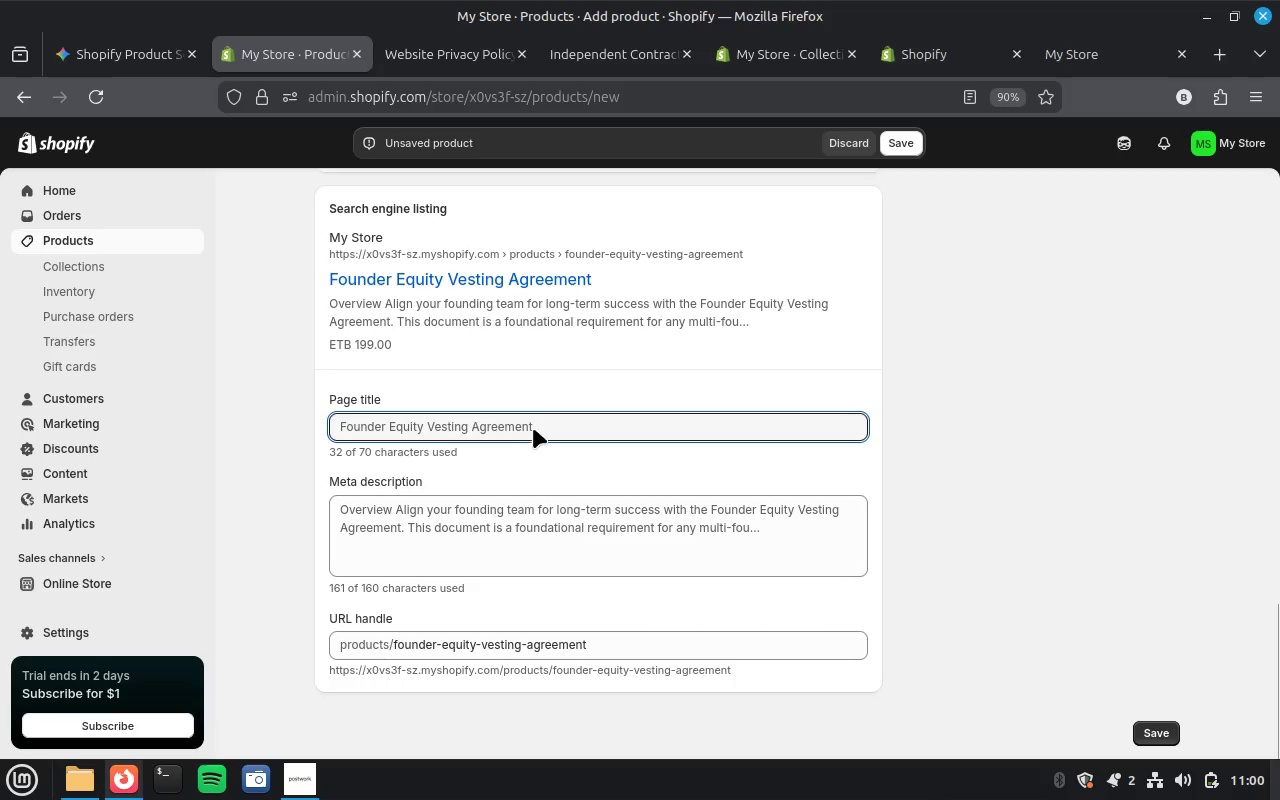 
left_click([536, 424])
 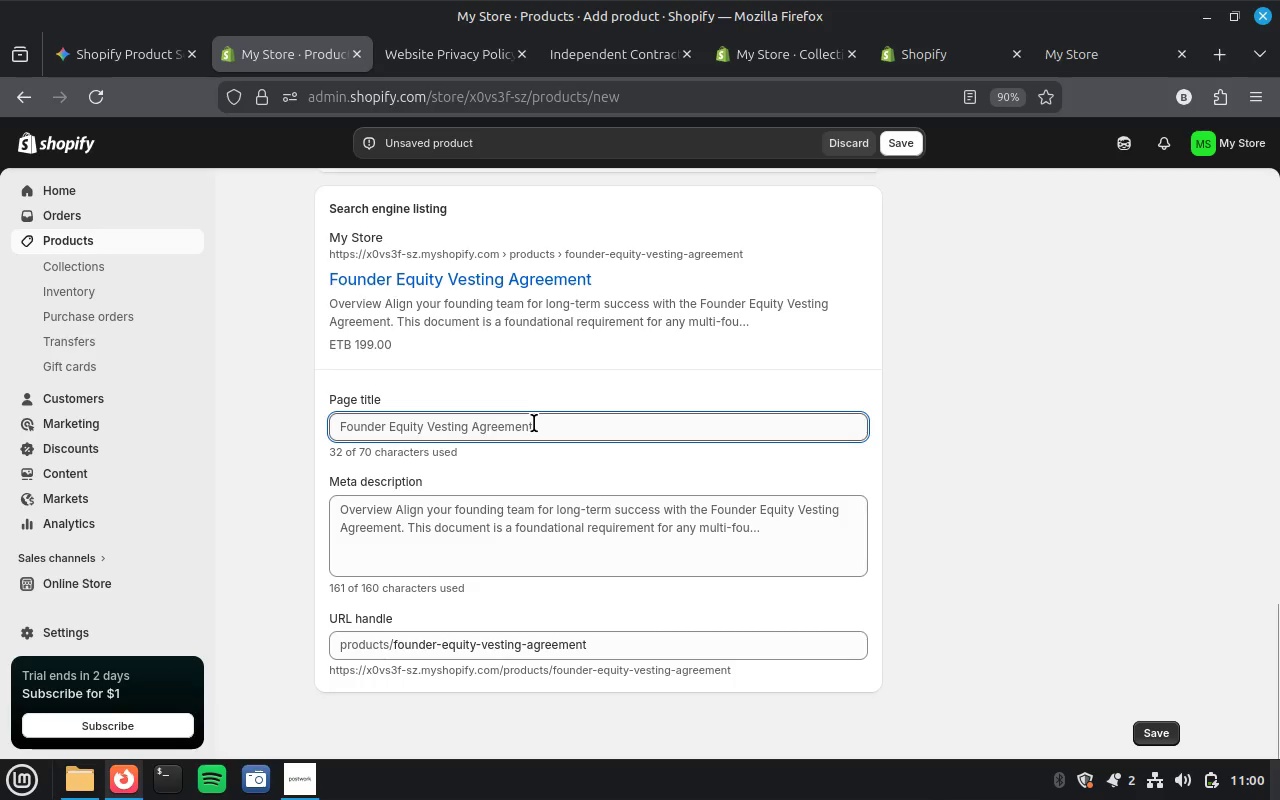 
key(Control+A)
 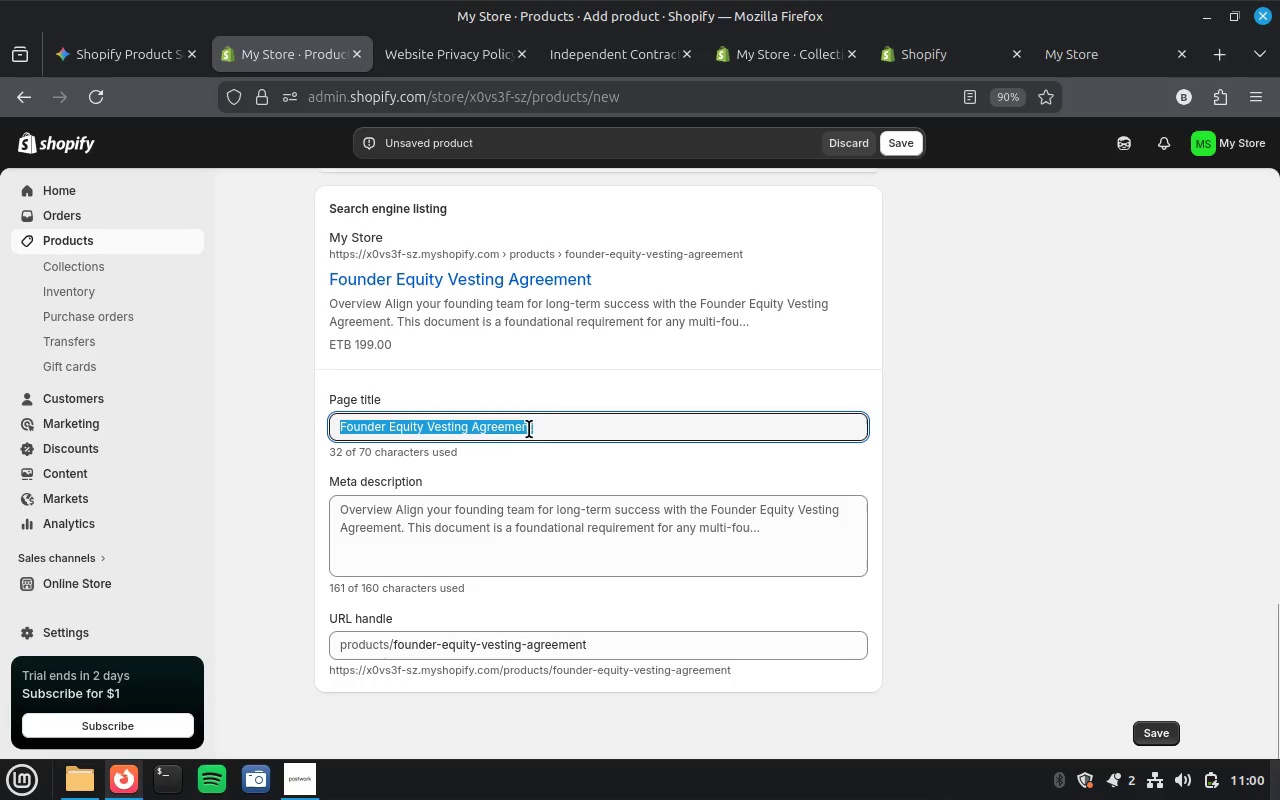 
key(Control+V)
 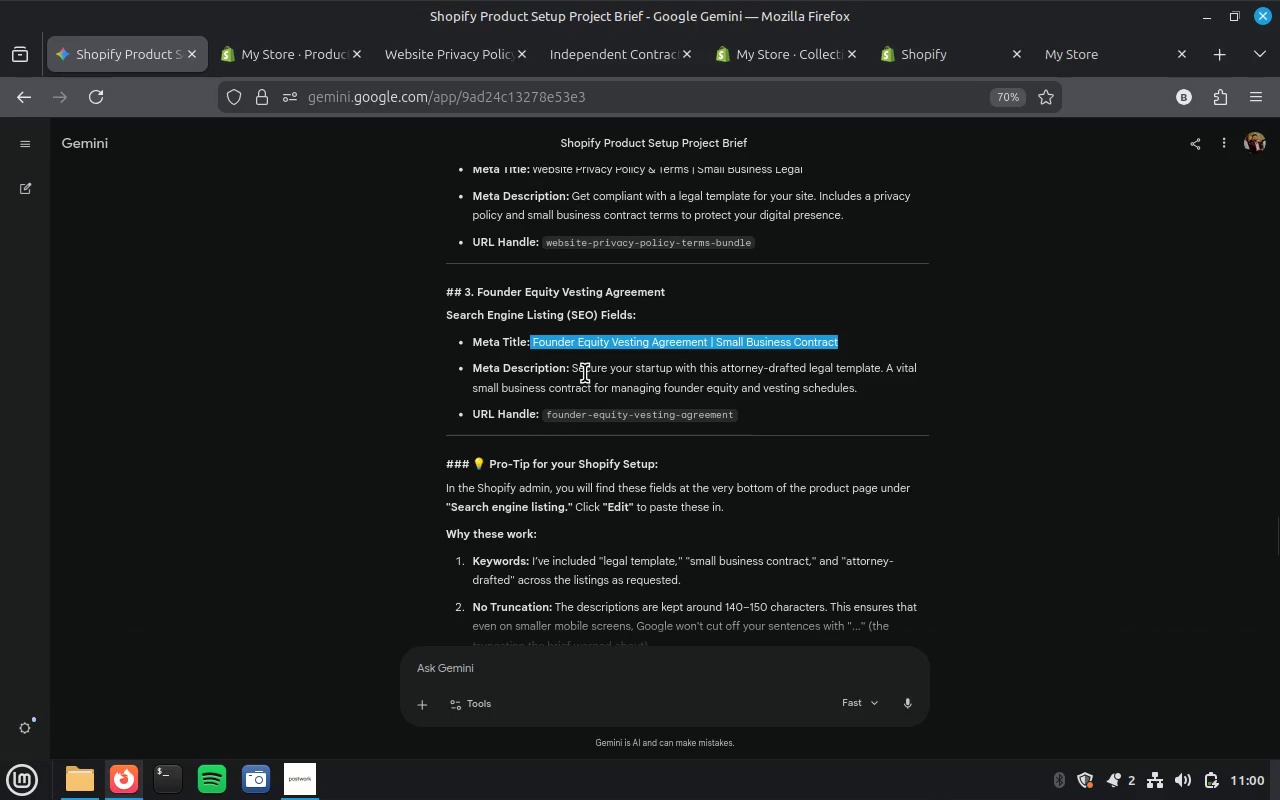 
left_click_drag(start_coordinate=[574, 366], to_coordinate=[866, 386])
 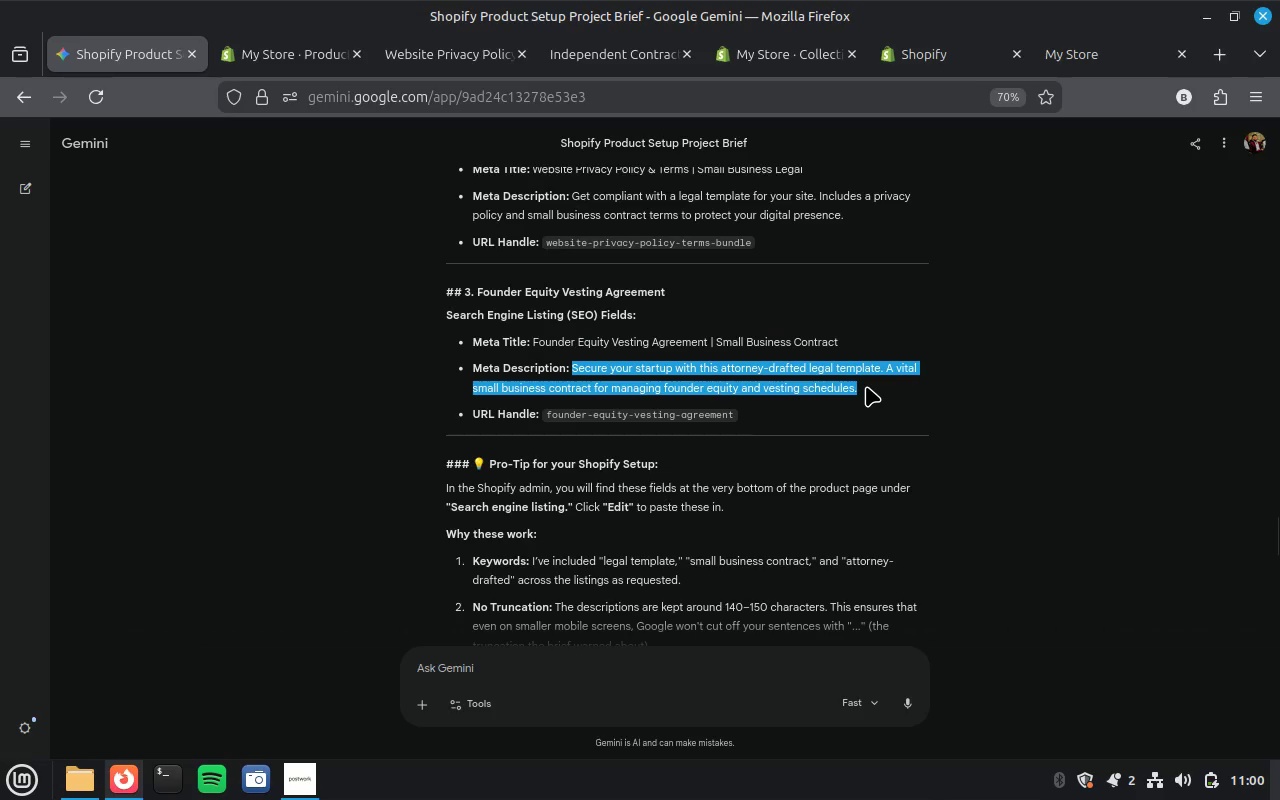 
key(Control+C)
 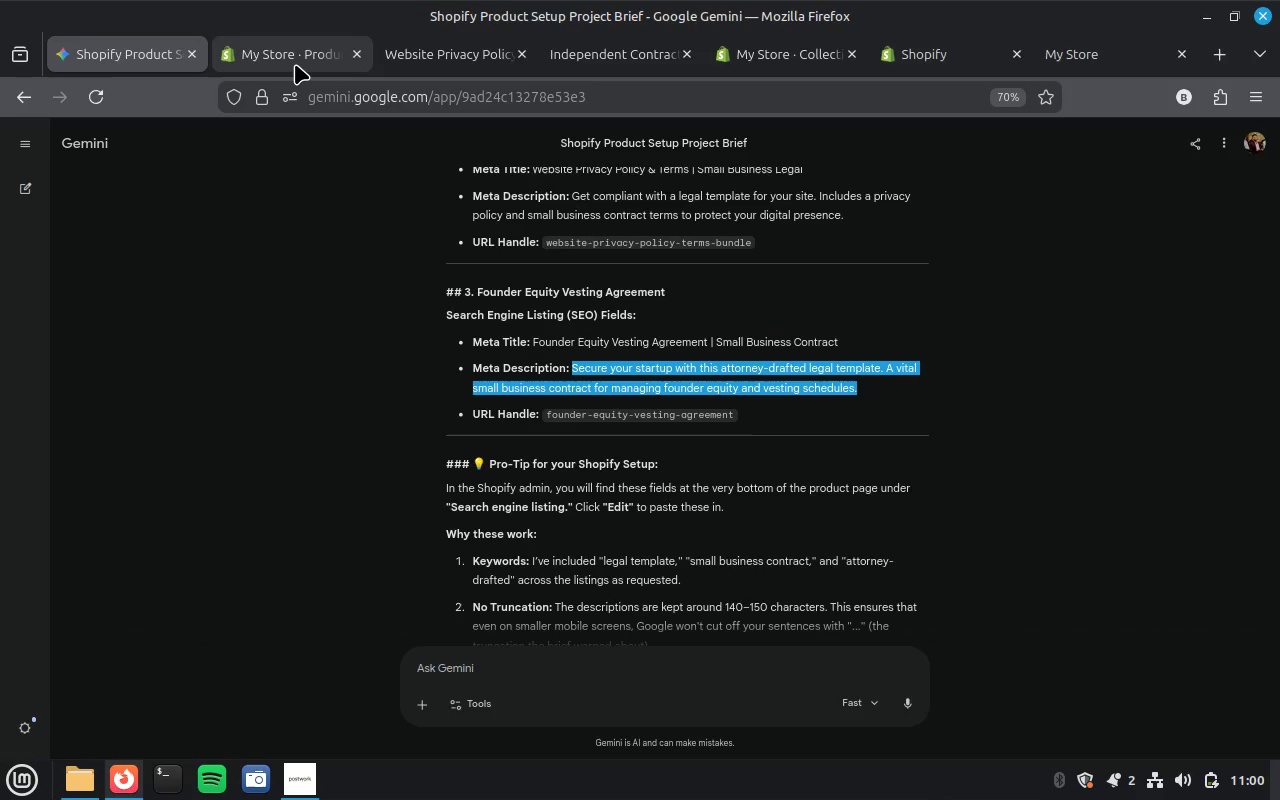 
left_click([295, 64])
 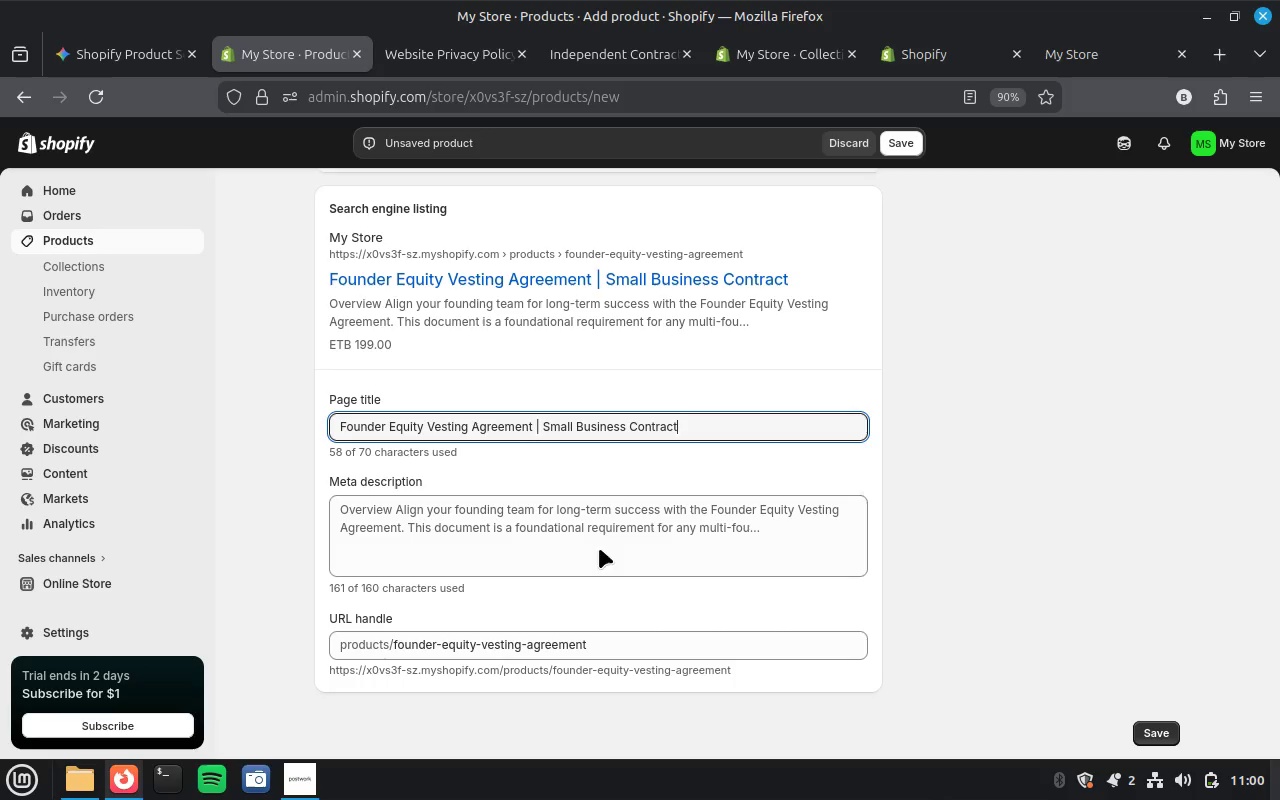 
left_click([594, 542])
 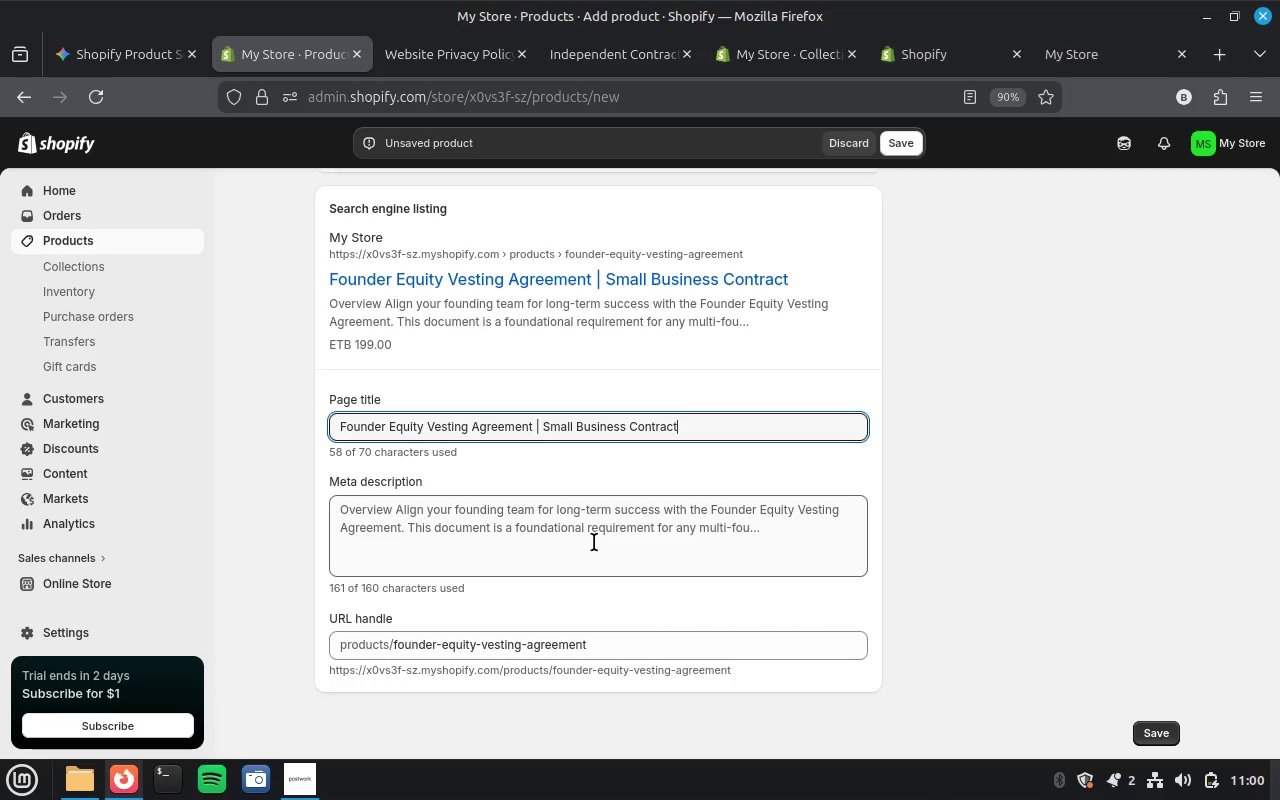 
key(Control+A)
 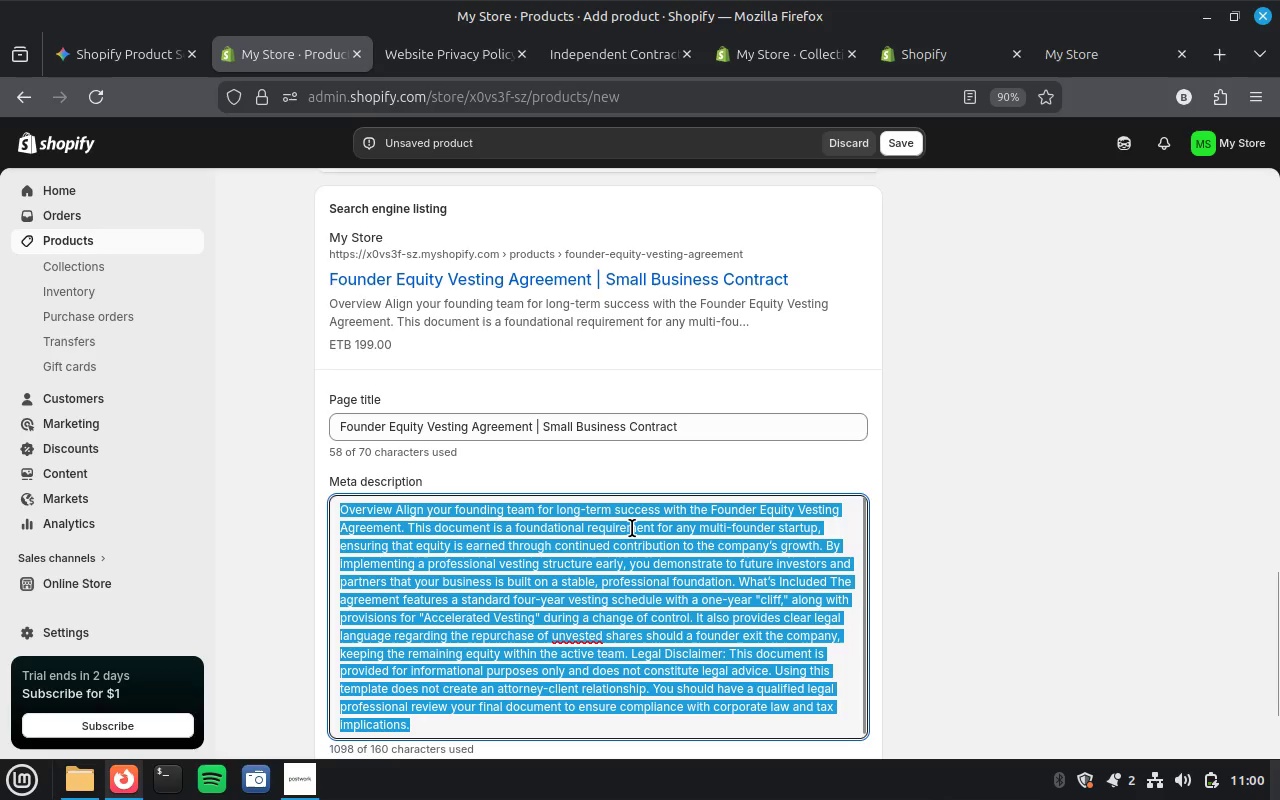 
key(Control+V)
 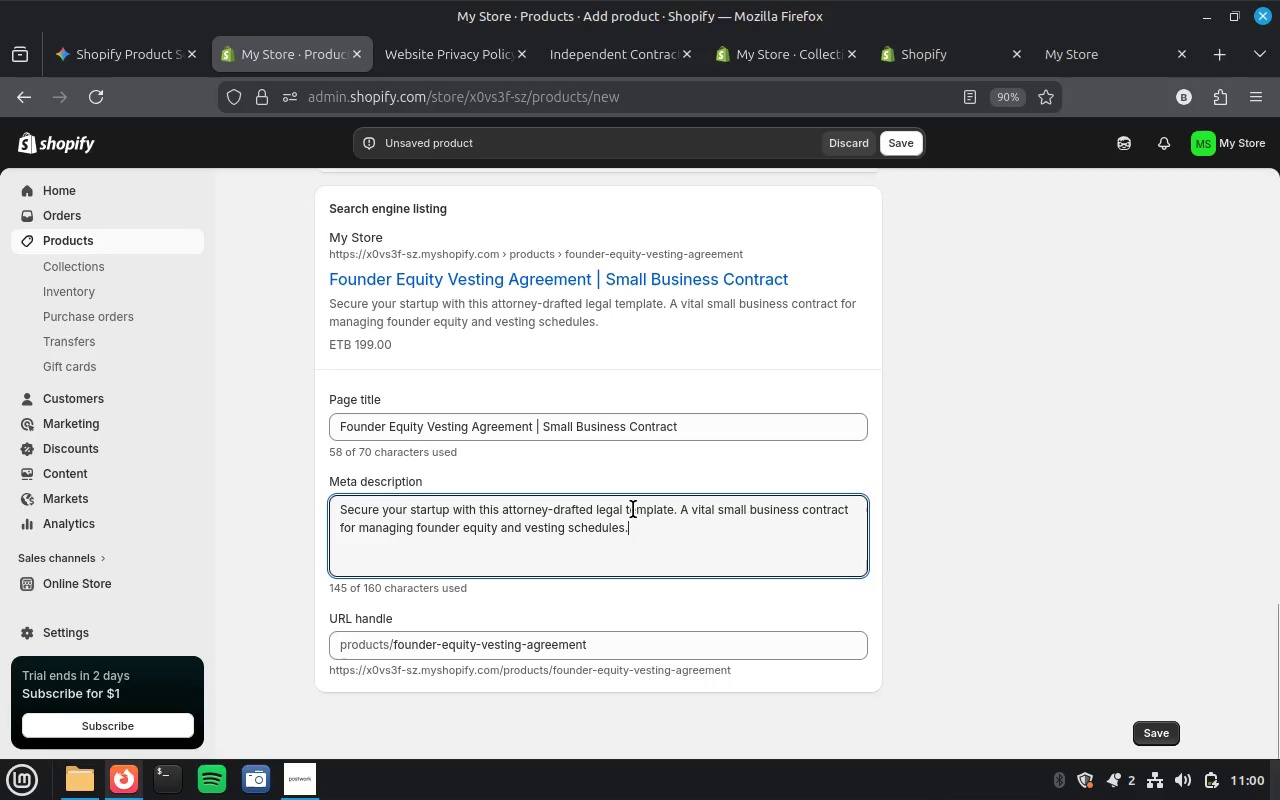 
scroll: coordinate [633, 509], scroll_direction: down, amount: 1.0
 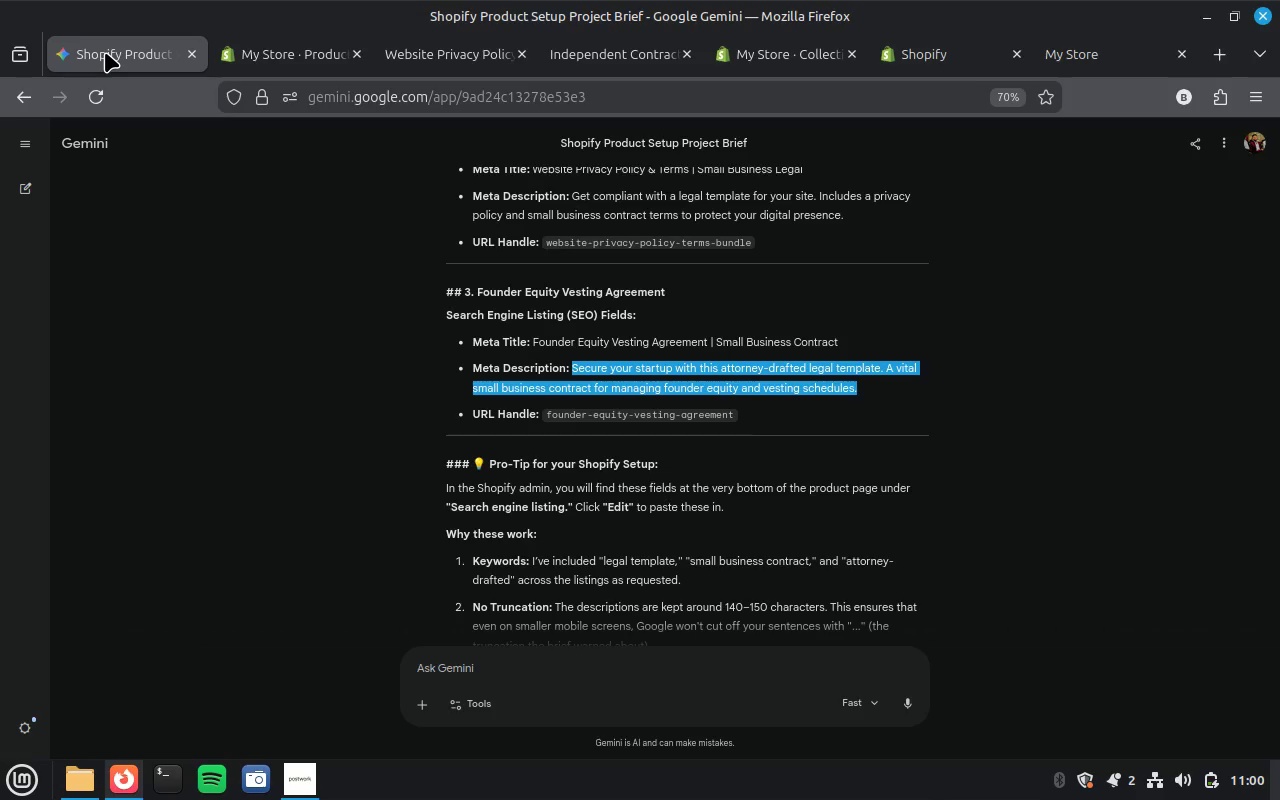 
wait(7.73)
 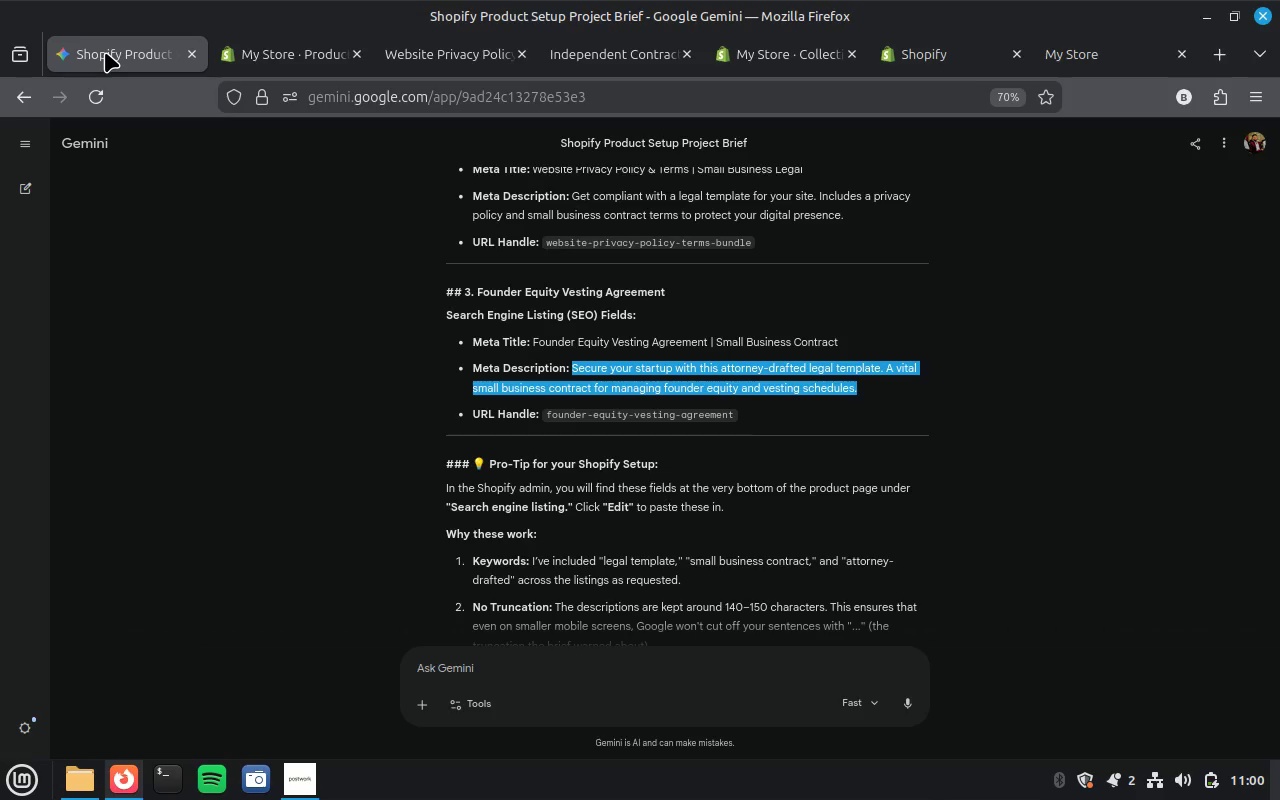 
scroll: coordinate [942, 521], scroll_direction: up, amount: 10.0
 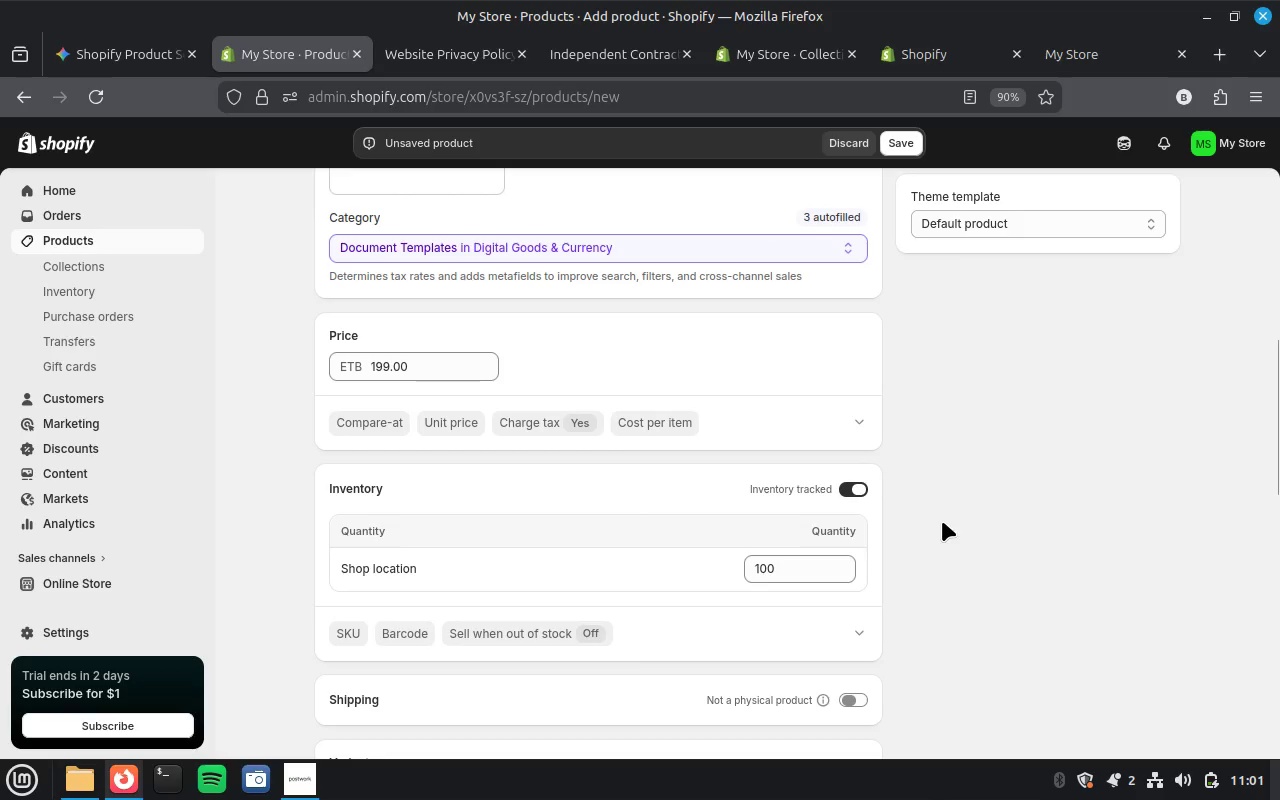 
scroll: coordinate [942, 521], scroll_direction: up, amount: 1.0
 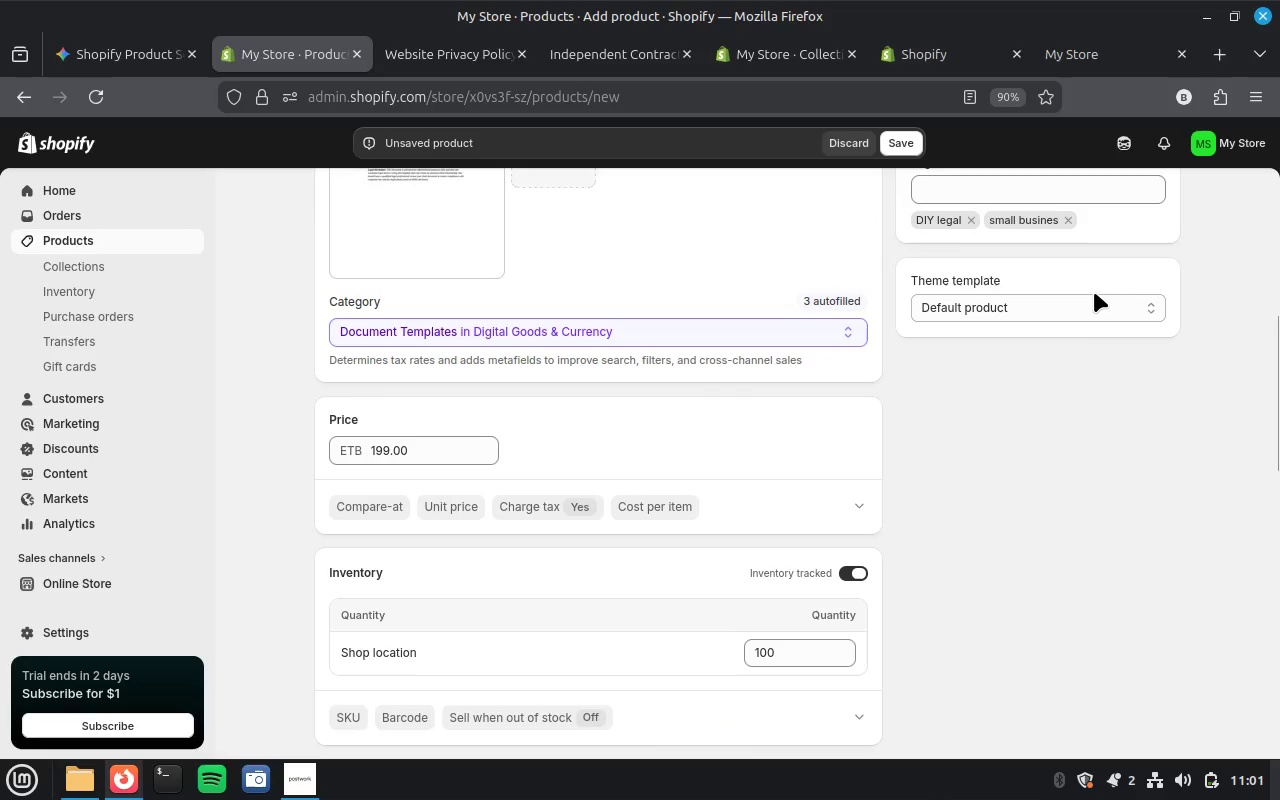 
left_click([1093, 317])
 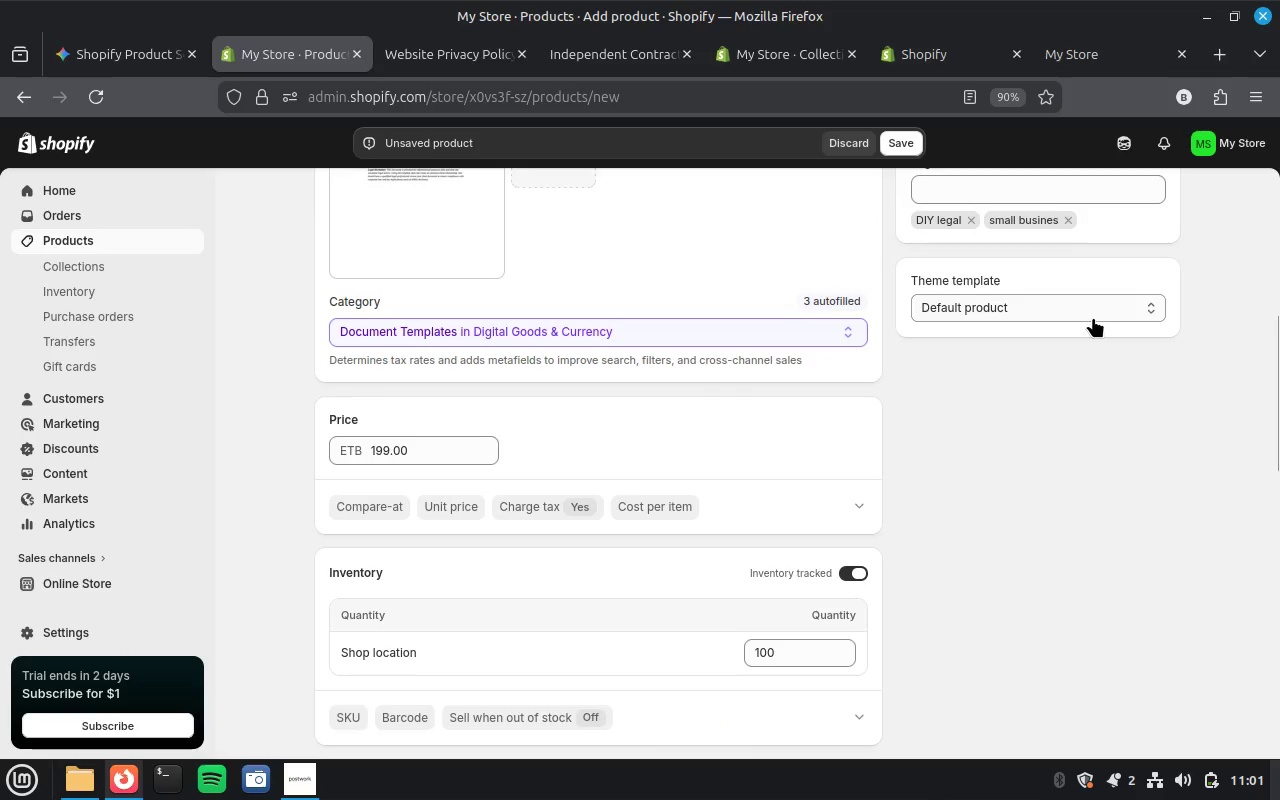 
scroll: coordinate [1093, 317], scroll_direction: up, amount: 1.0
 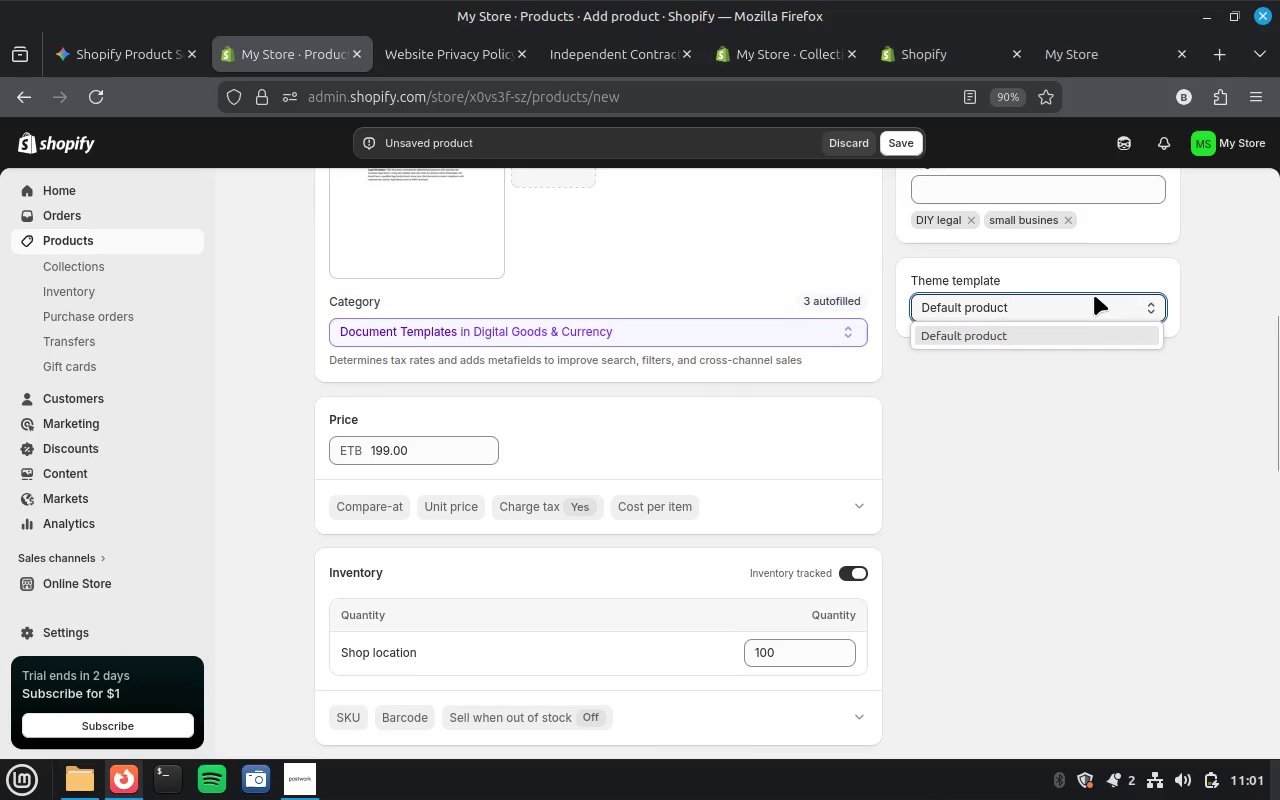 
left_click([1094, 295])
 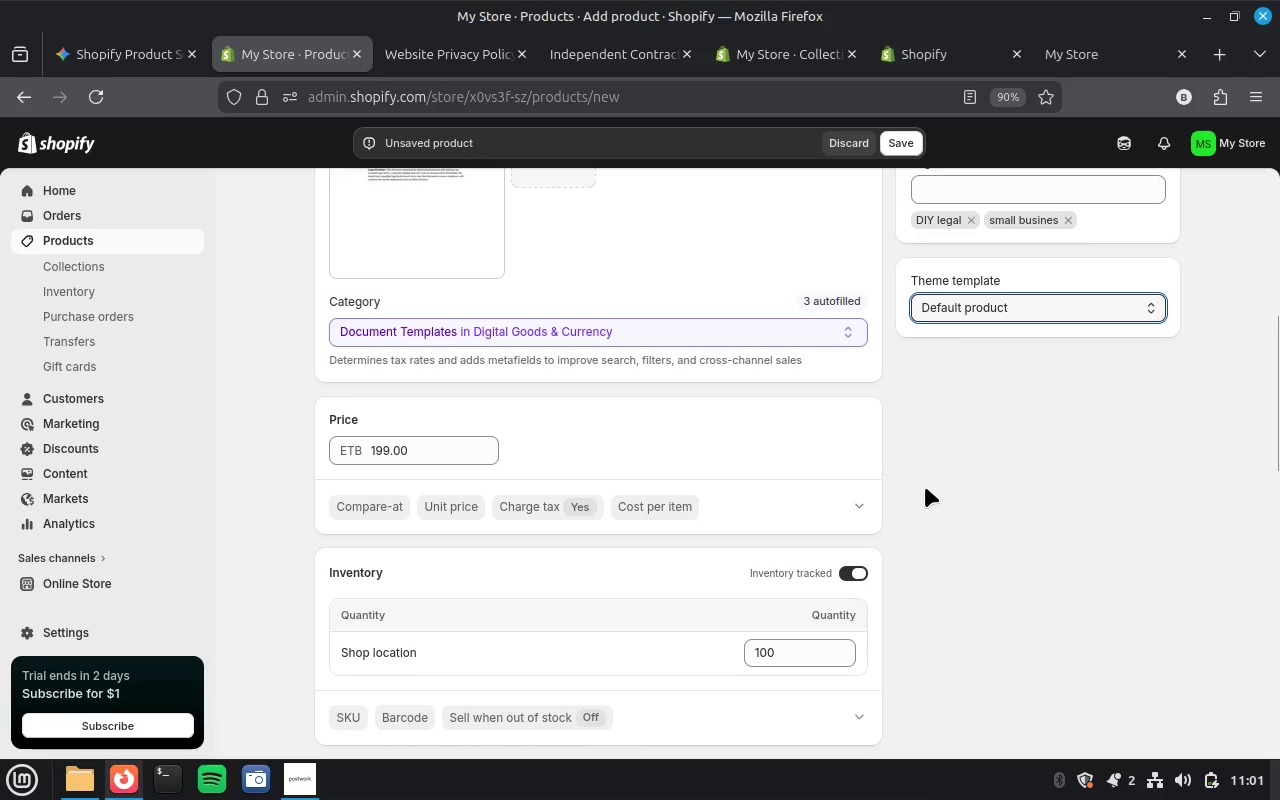 
scroll: coordinate [925, 487], scroll_direction: up, amount: 1.0
 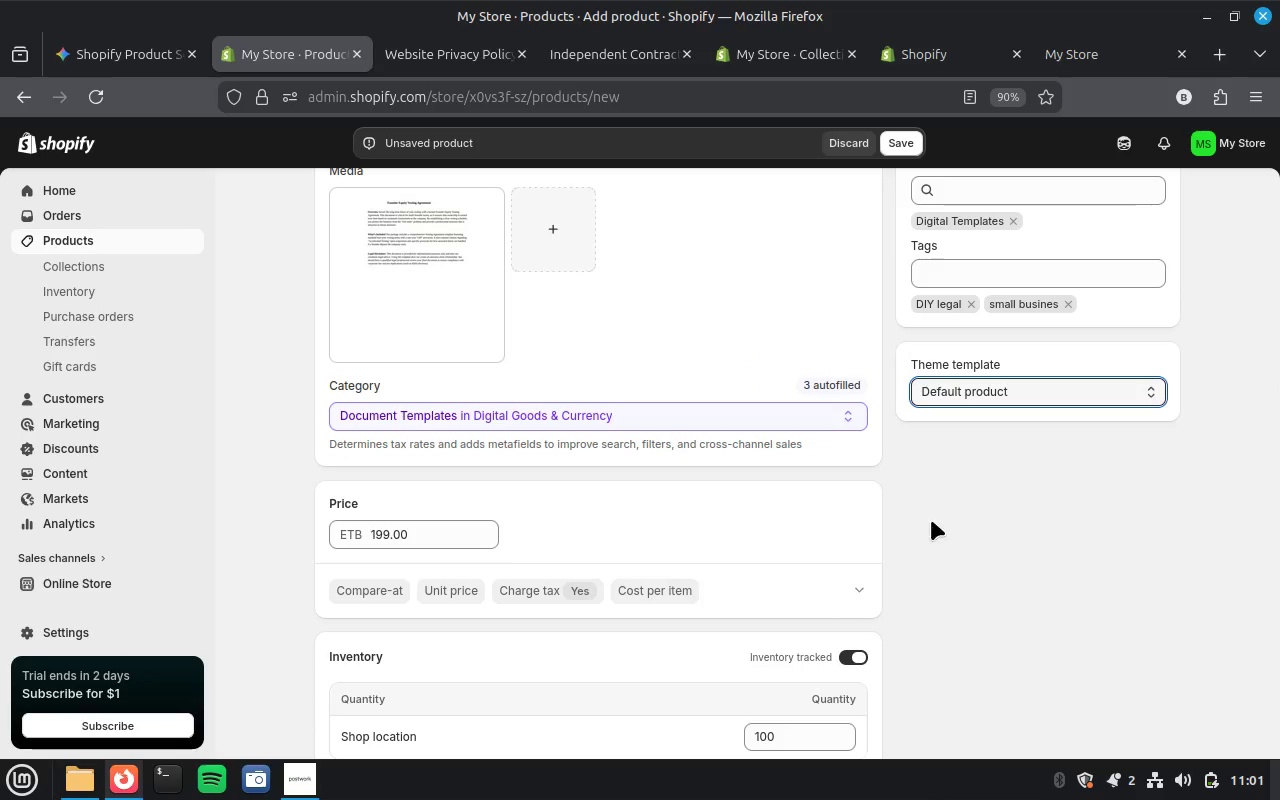 
left_click([860, 583])
 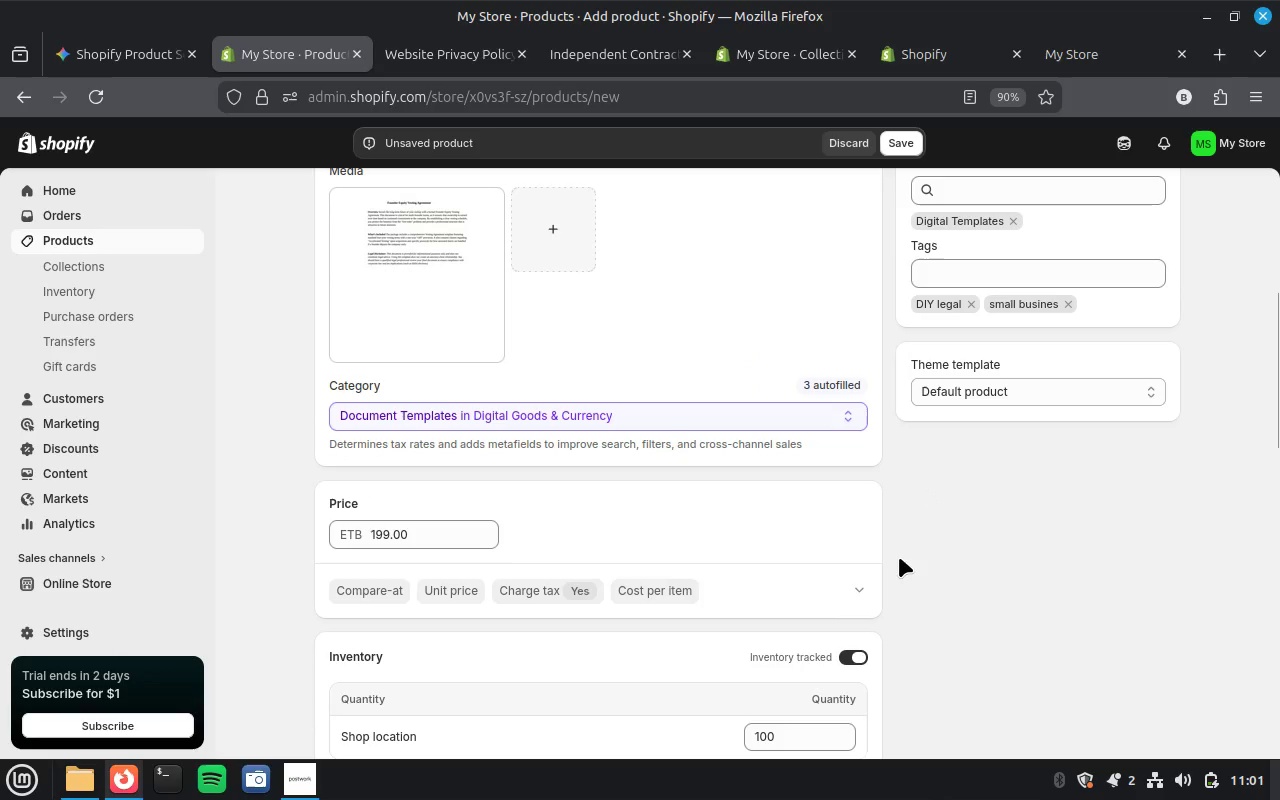 
scroll: coordinate [907, 527], scroll_direction: down, amount: 4.0
 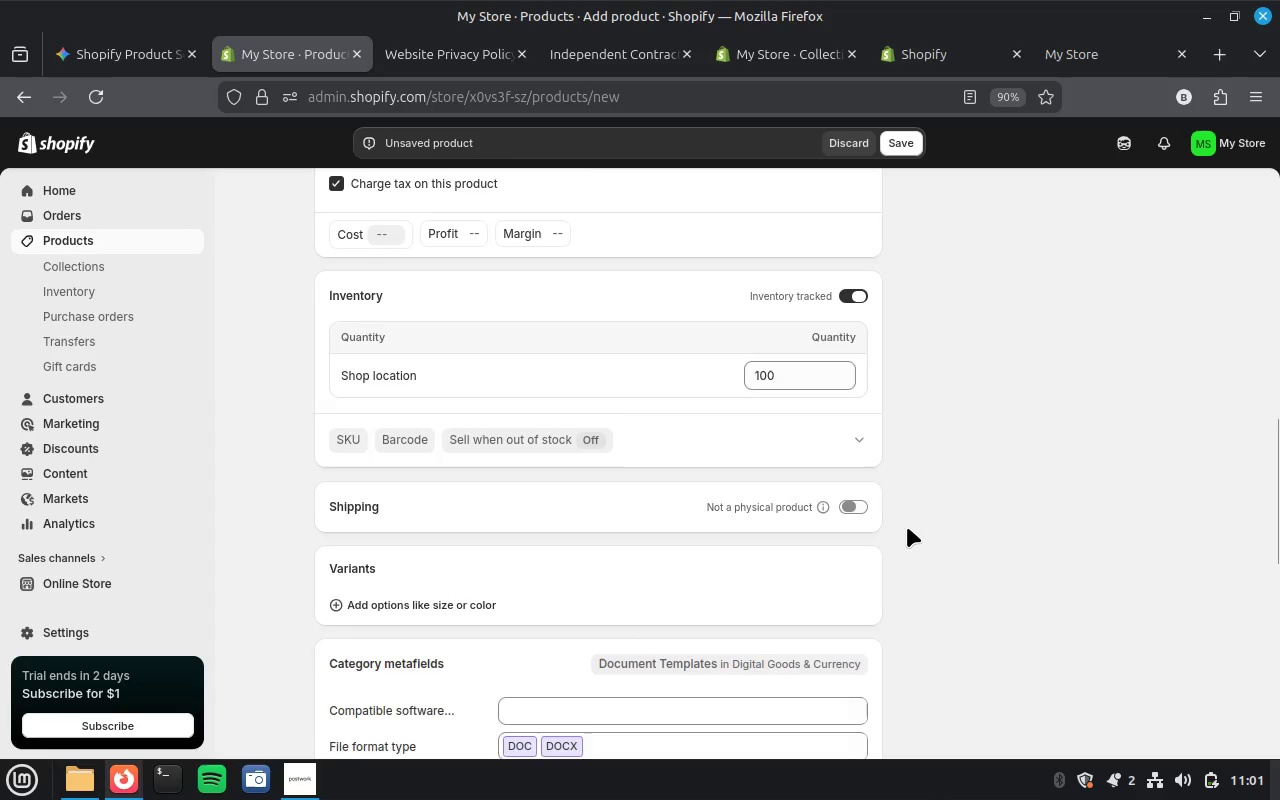 
scroll: coordinate [907, 527], scroll_direction: up, amount: 13.0
 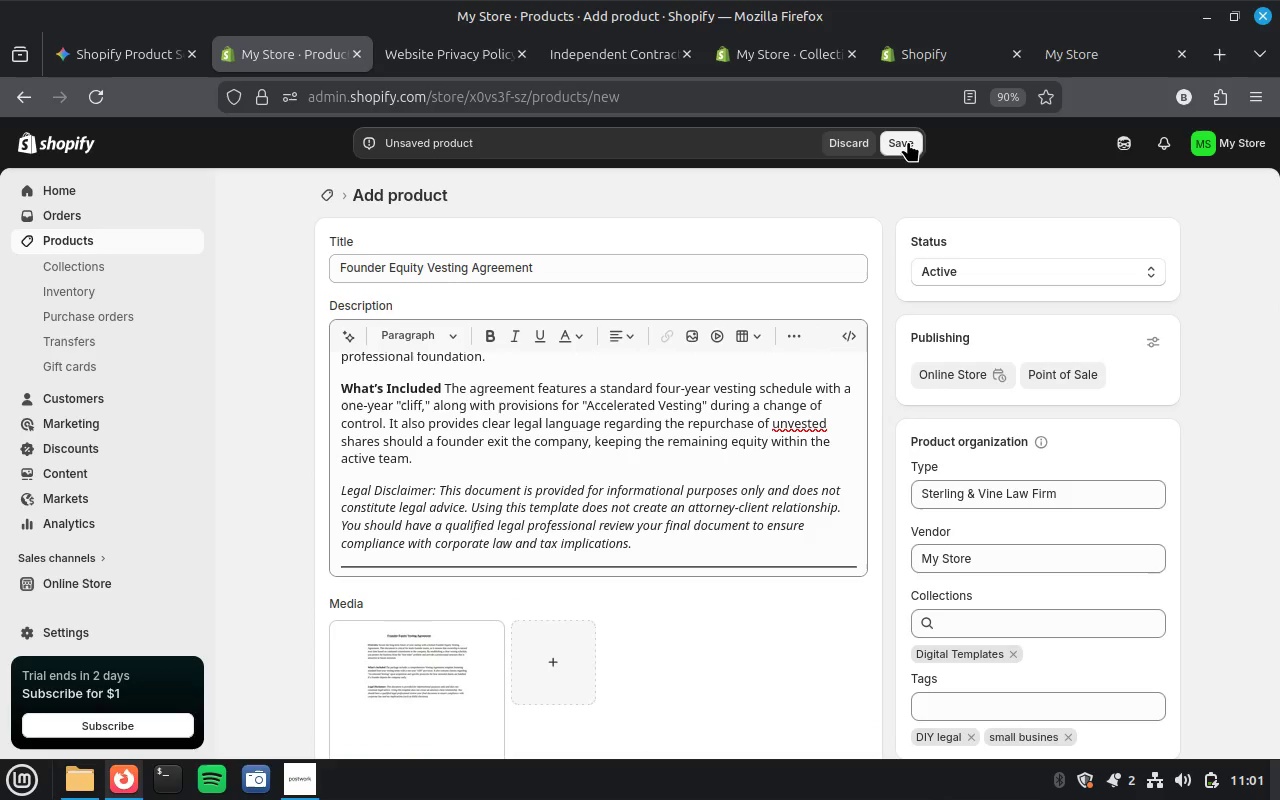 
wait(5.0)
 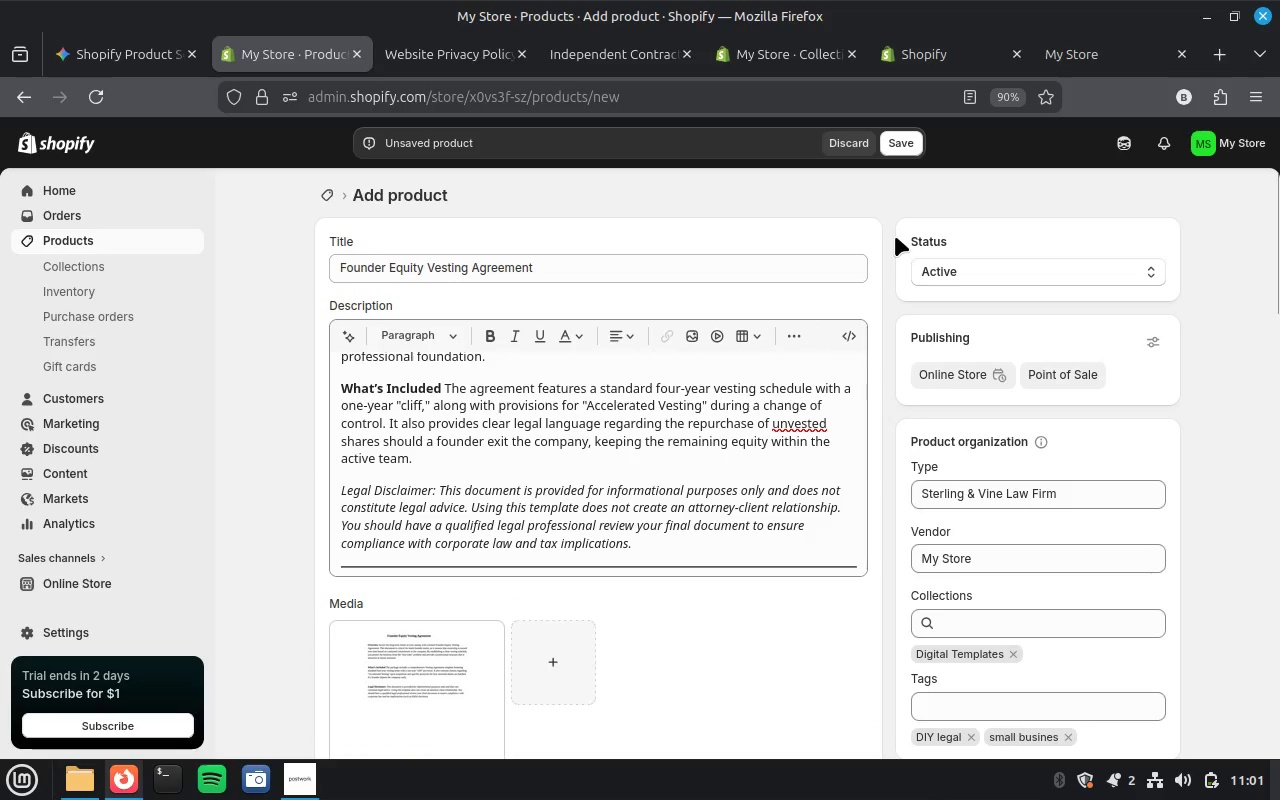 
left_click([908, 141])
 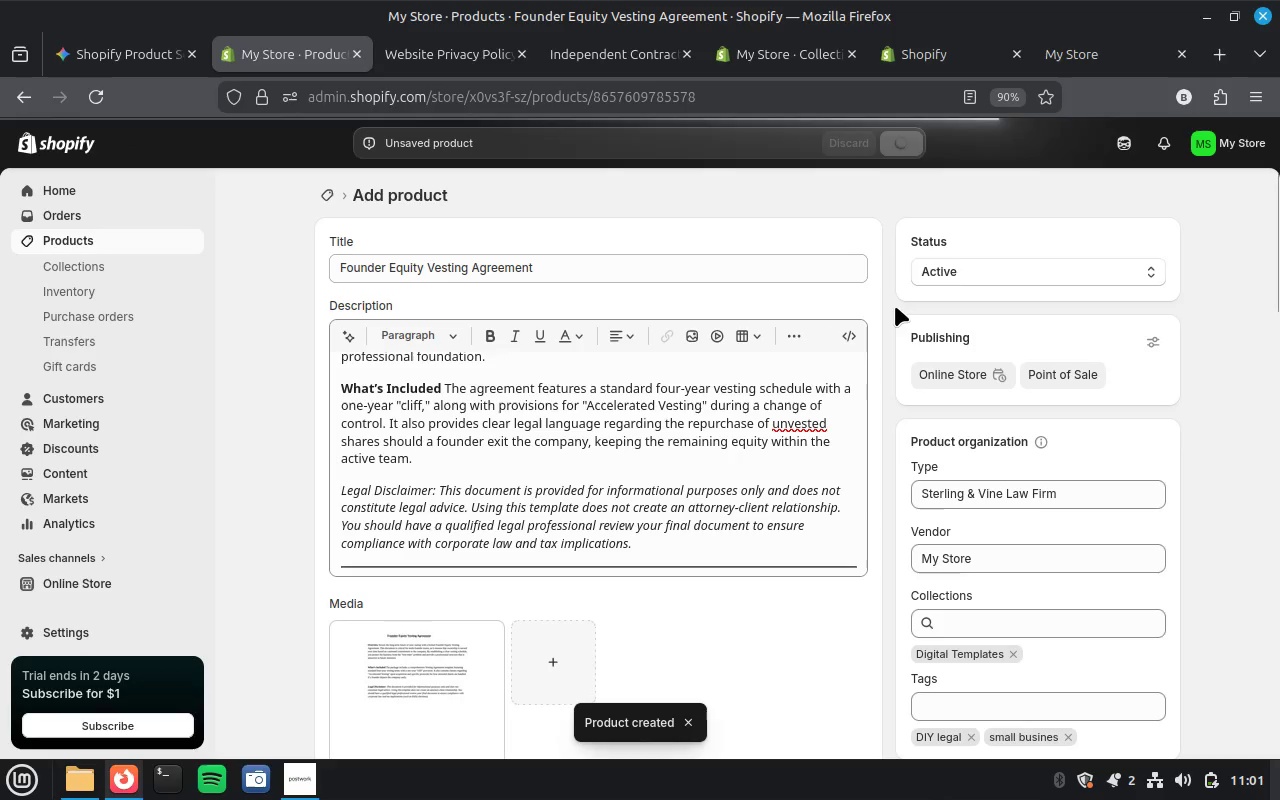 
wait(24.75)
 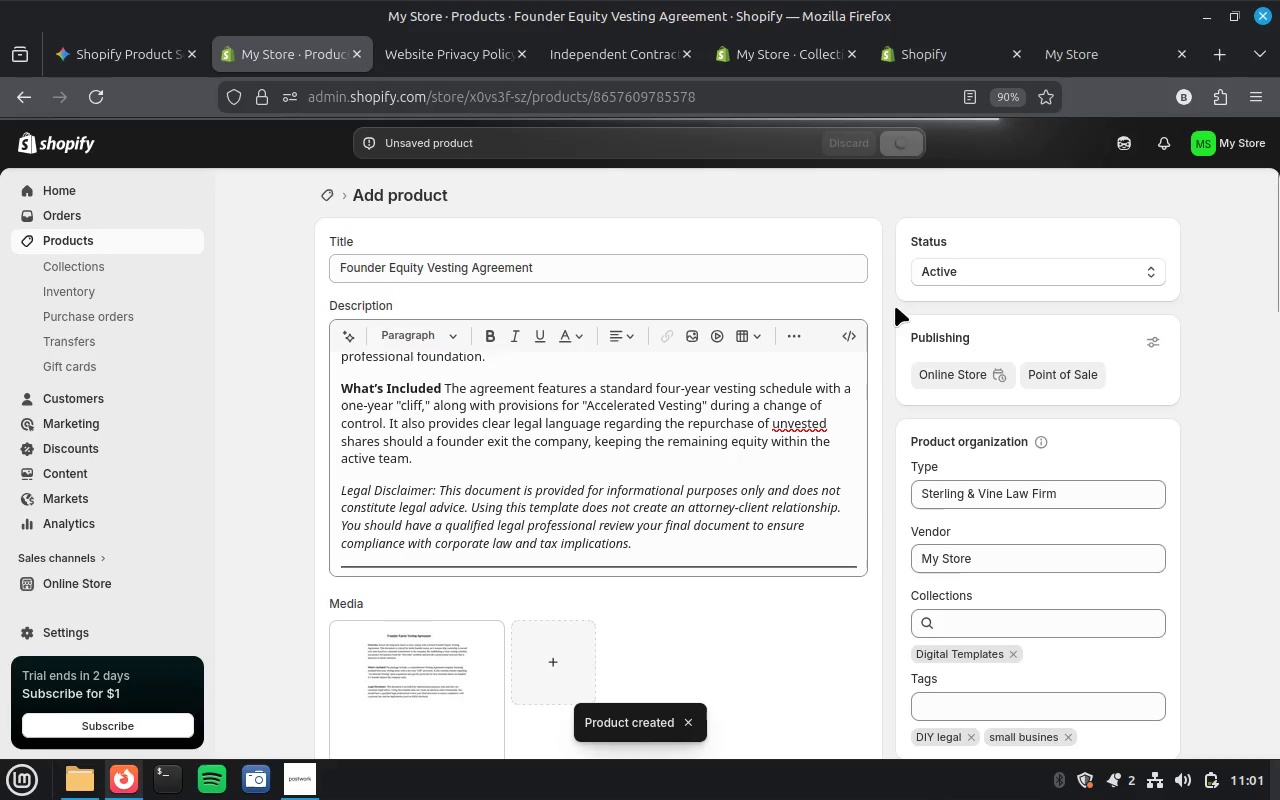 
scroll: coordinate [856, 632], scroll_direction: down, amount: 3.0
 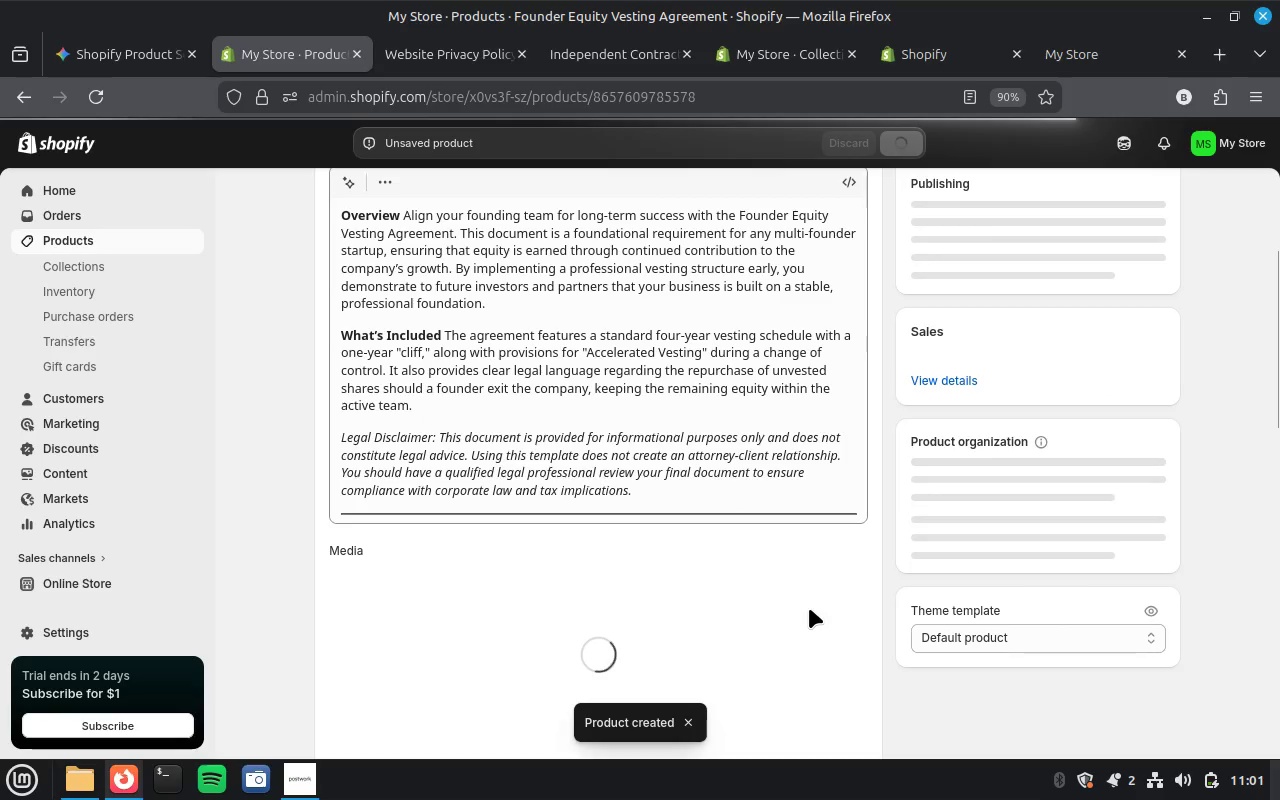 
scroll: coordinate [809, 608], scroll_direction: up, amount: 6.0
 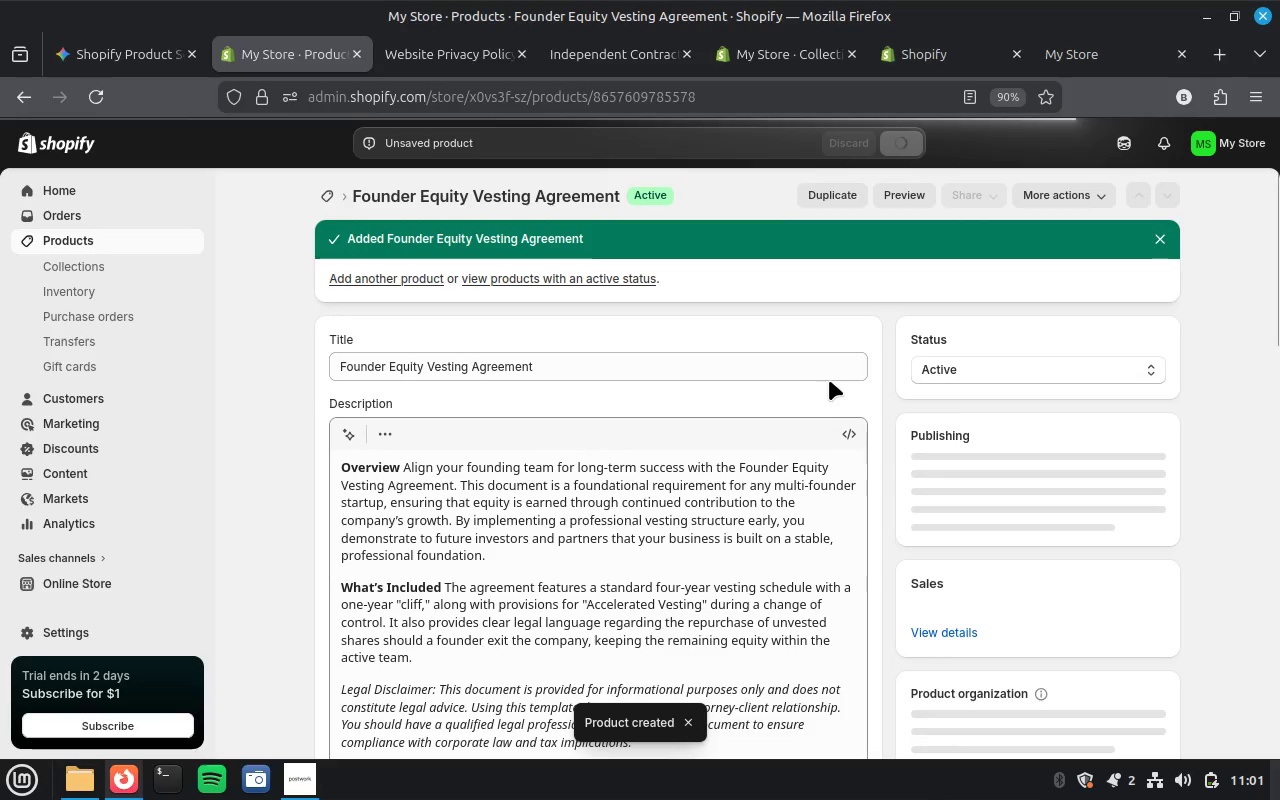 
left_click([302, 770])